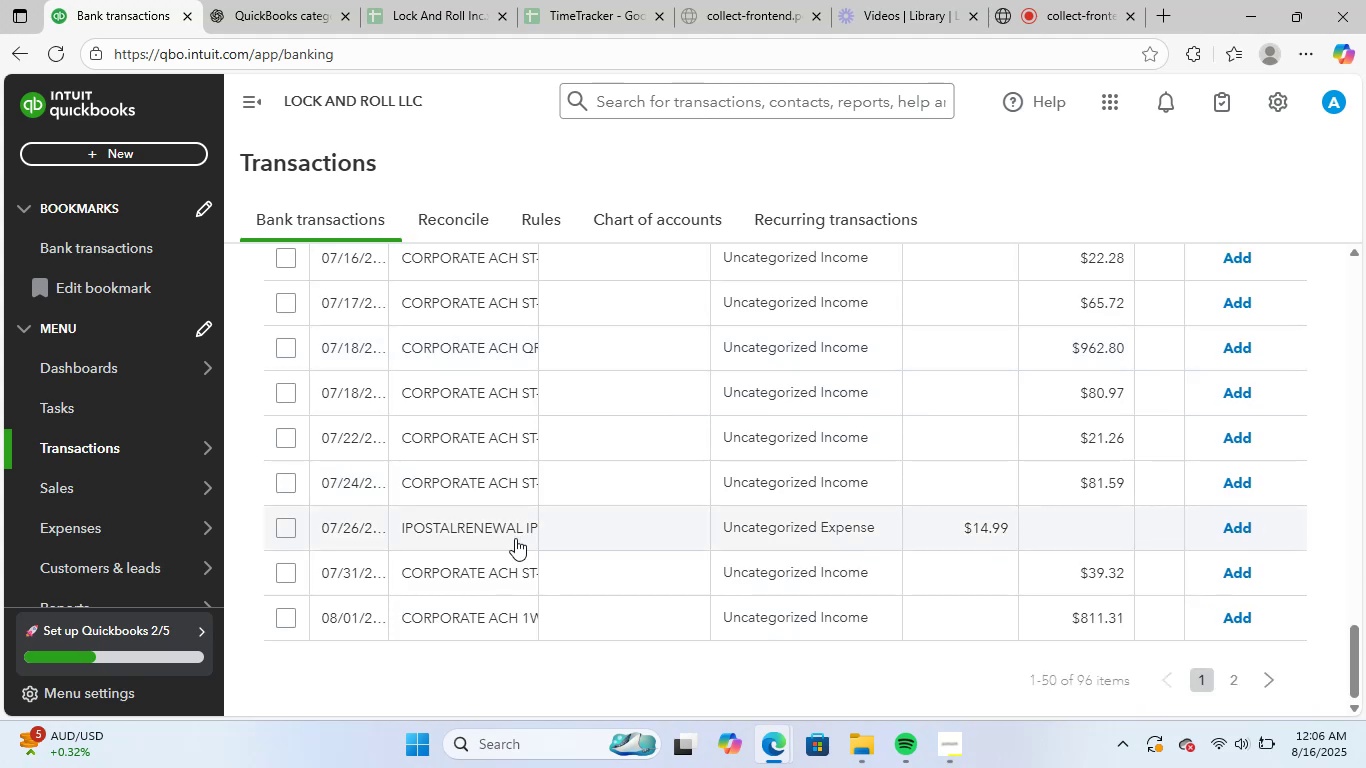 
left_click([483, 570])
 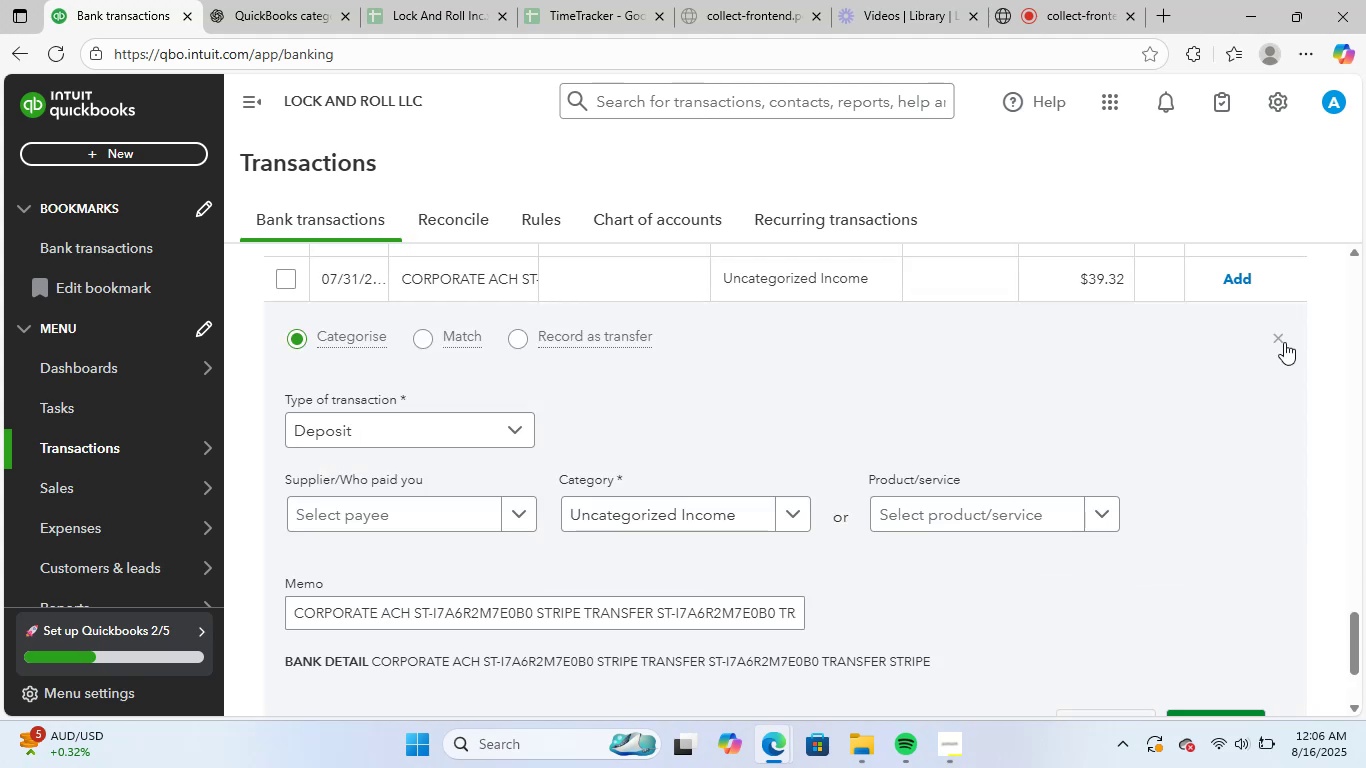 
left_click([1281, 339])
 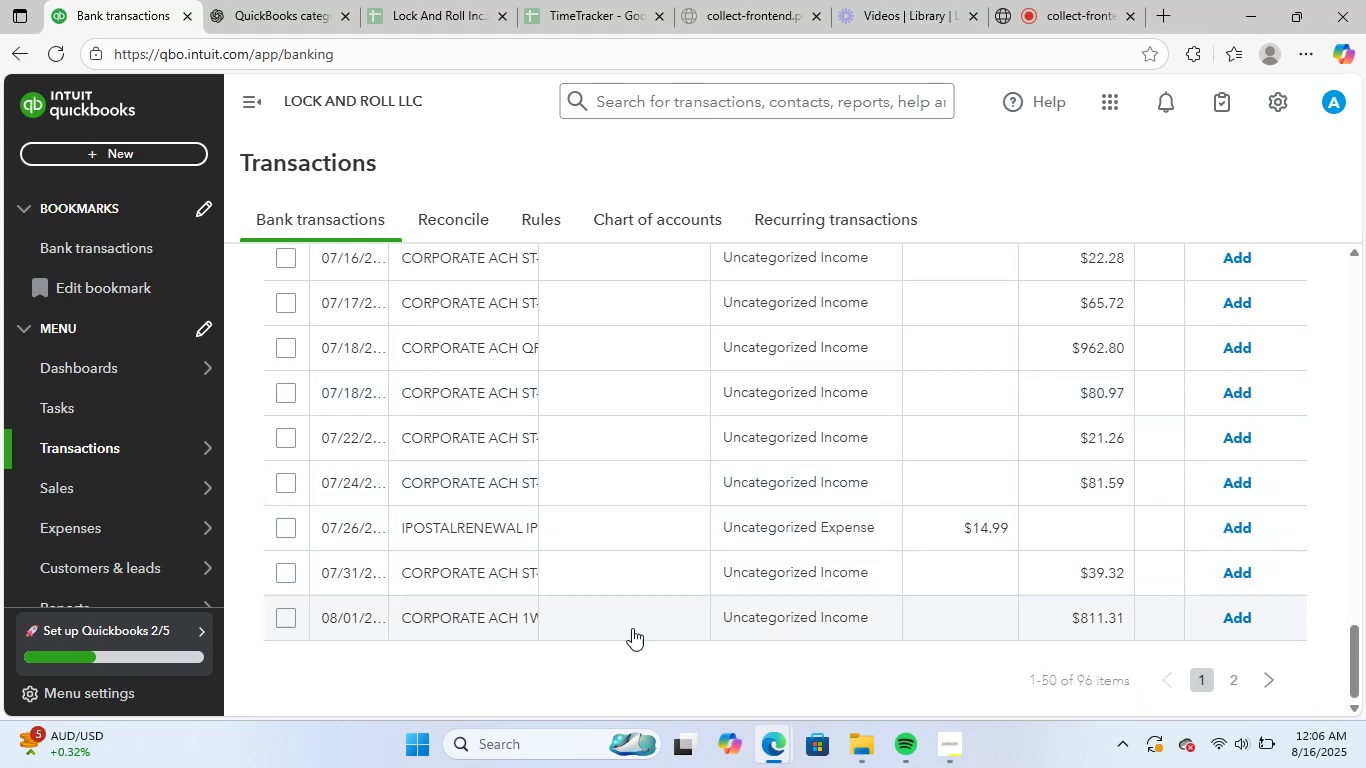 
left_click([481, 616])
 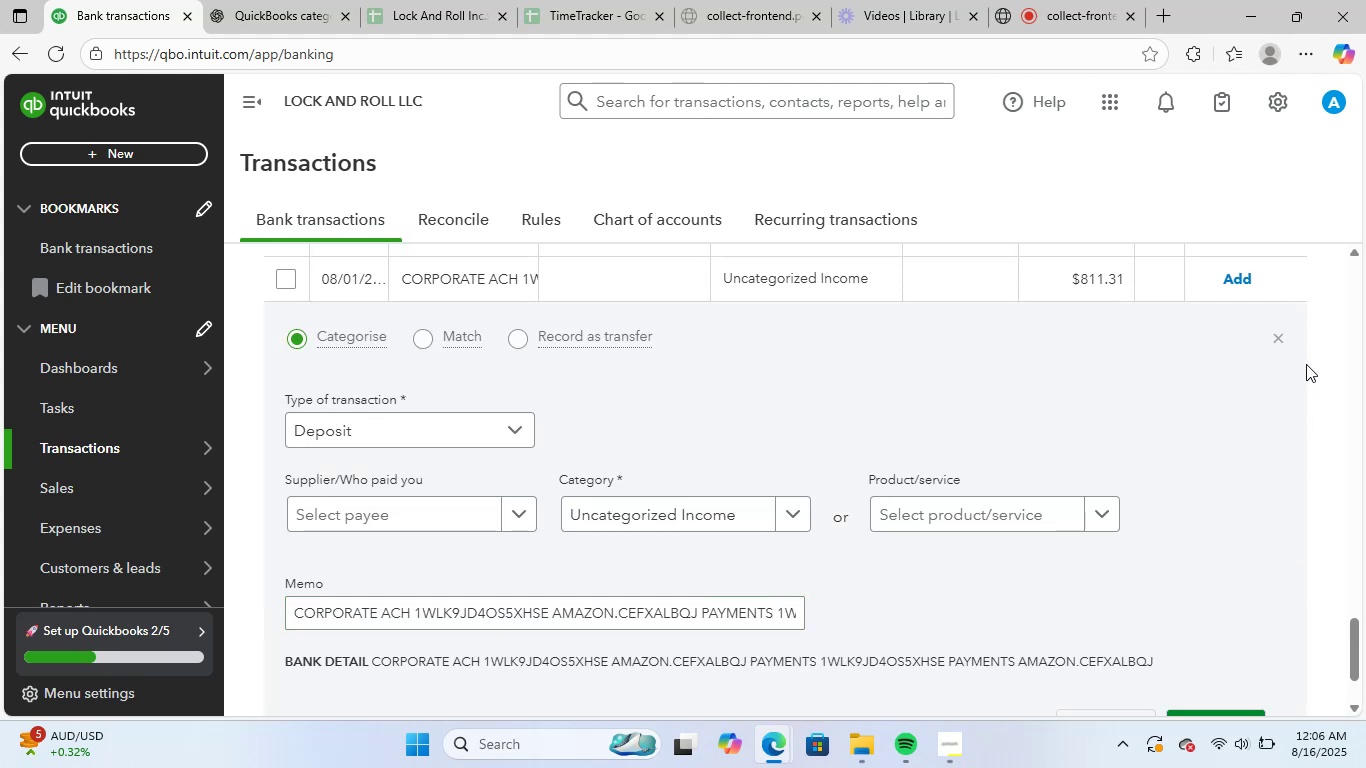 
left_click([1277, 335])
 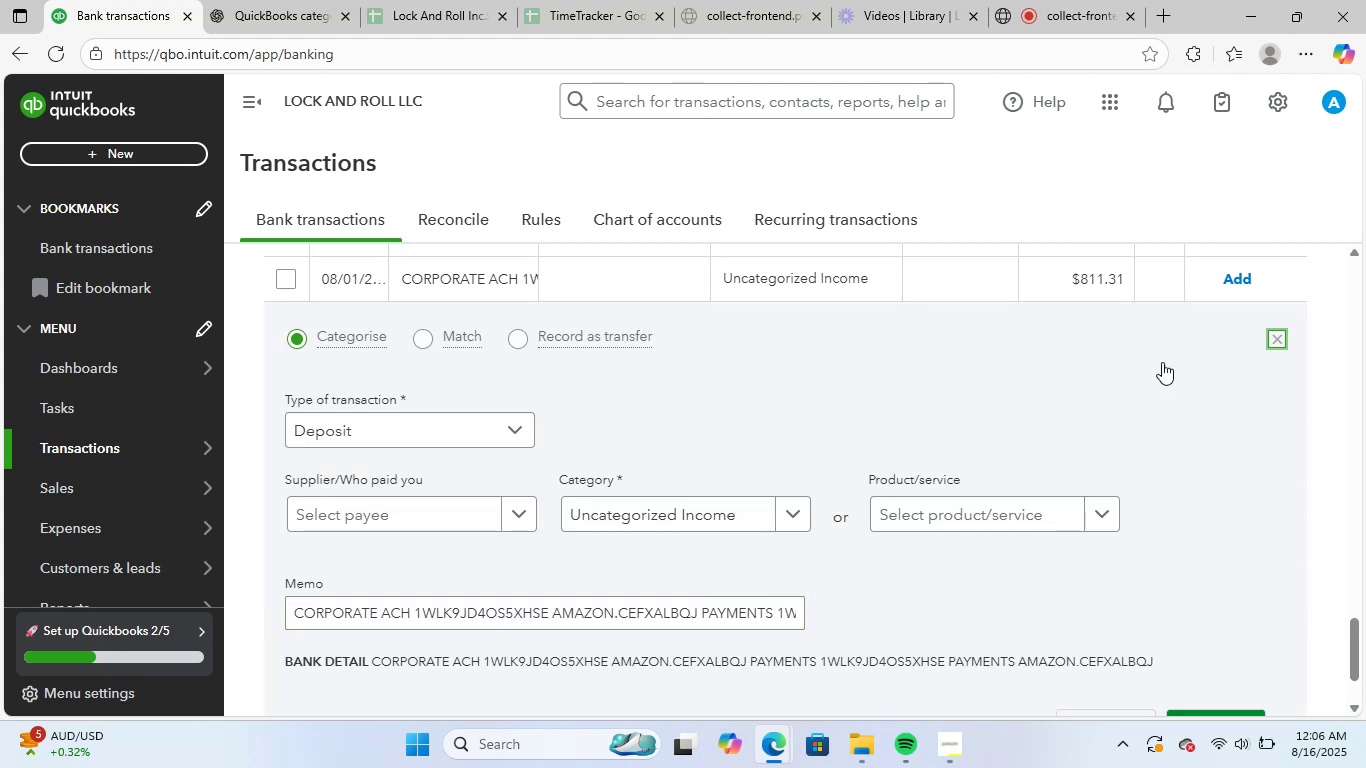 
scroll: coordinate [499, 452], scroll_direction: up, amount: 20.0
 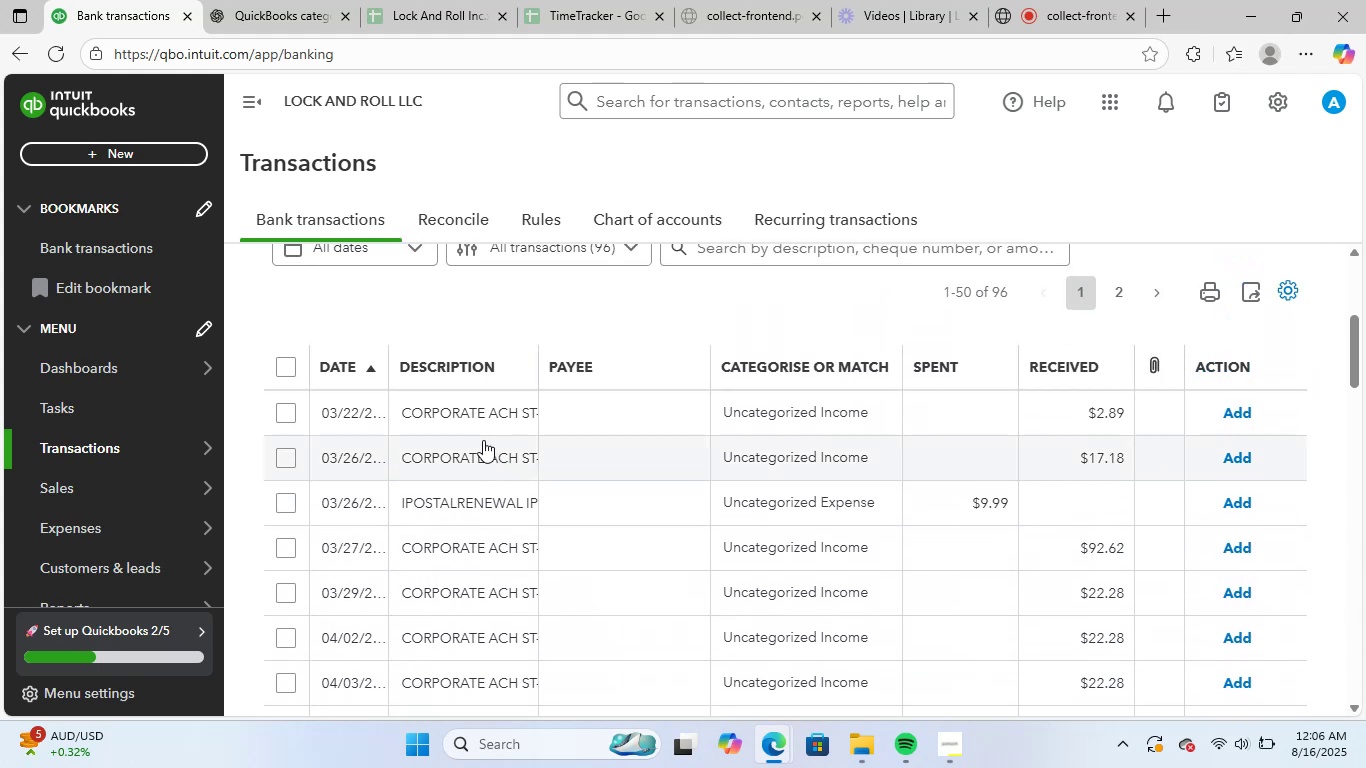 
left_click([484, 416])
 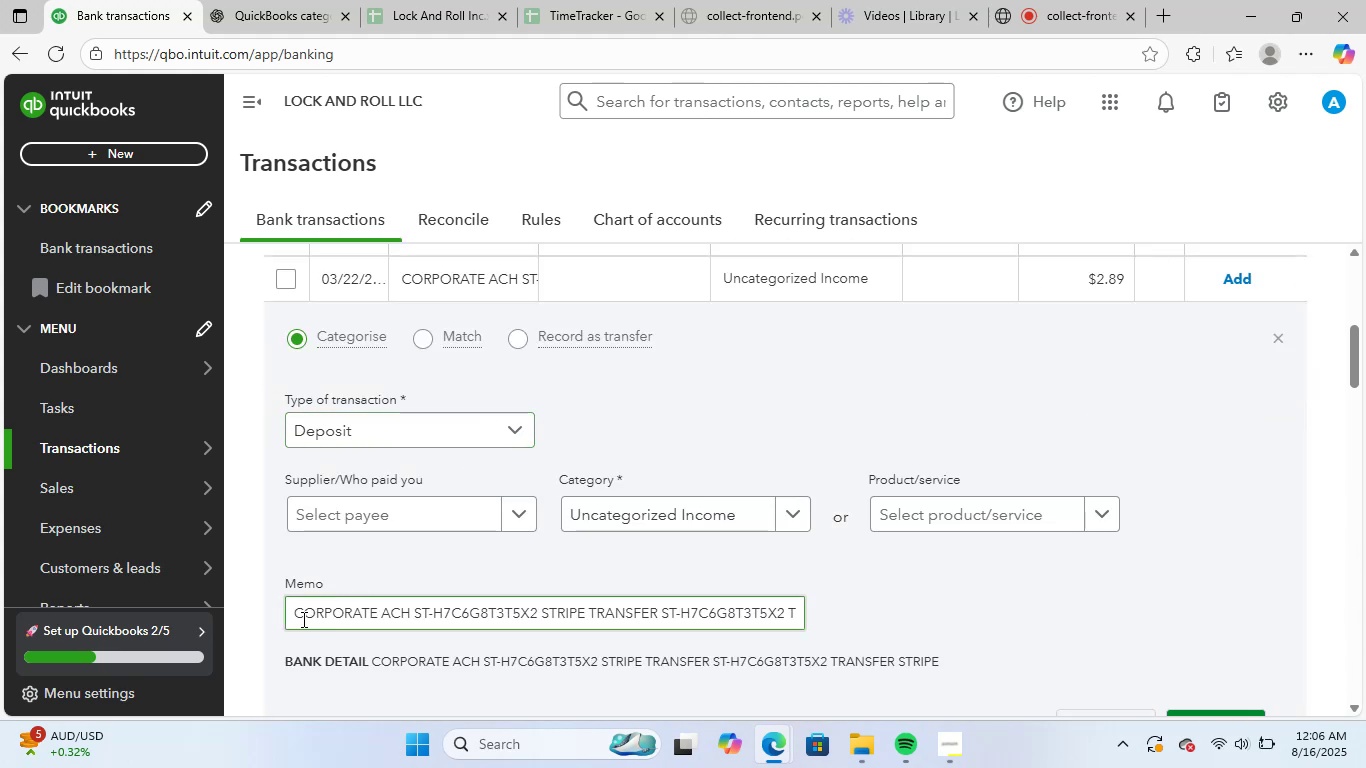 
left_click([379, 507])
 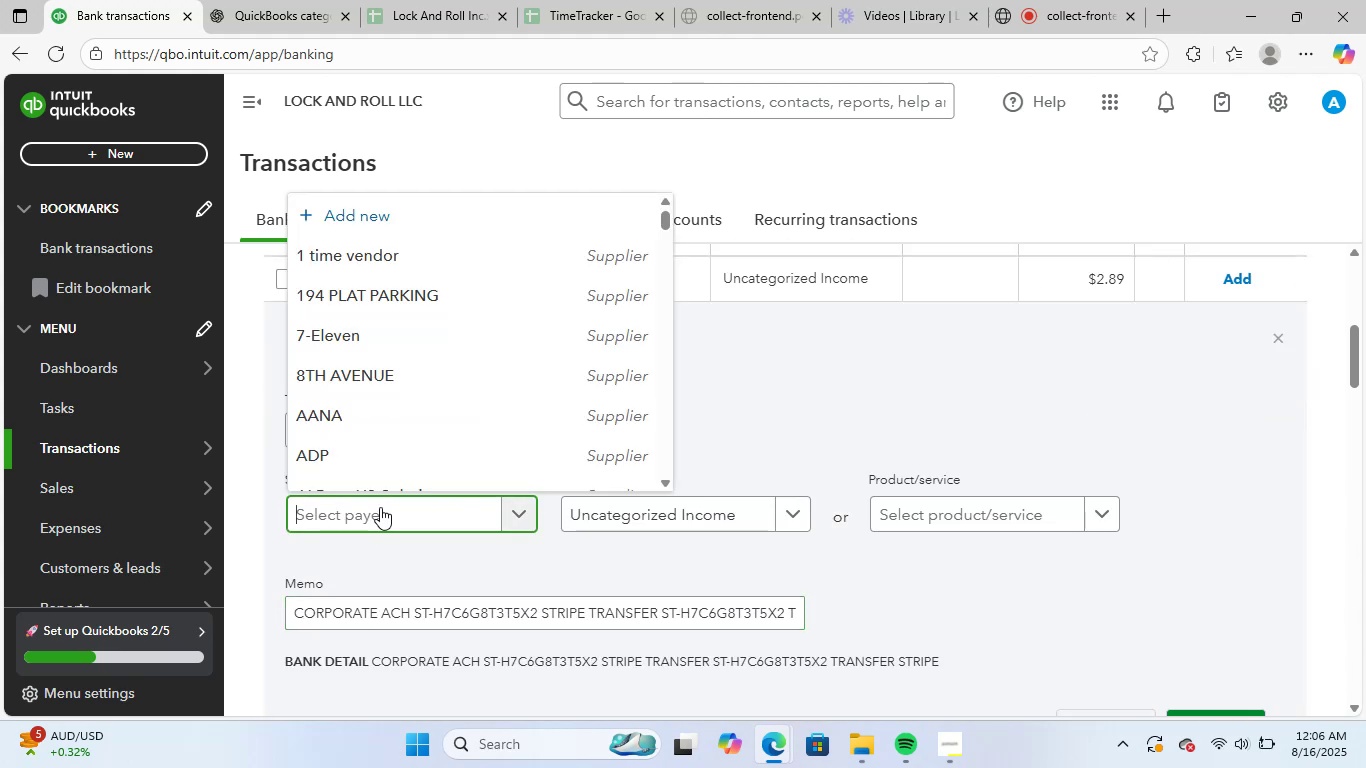 
type(str)
 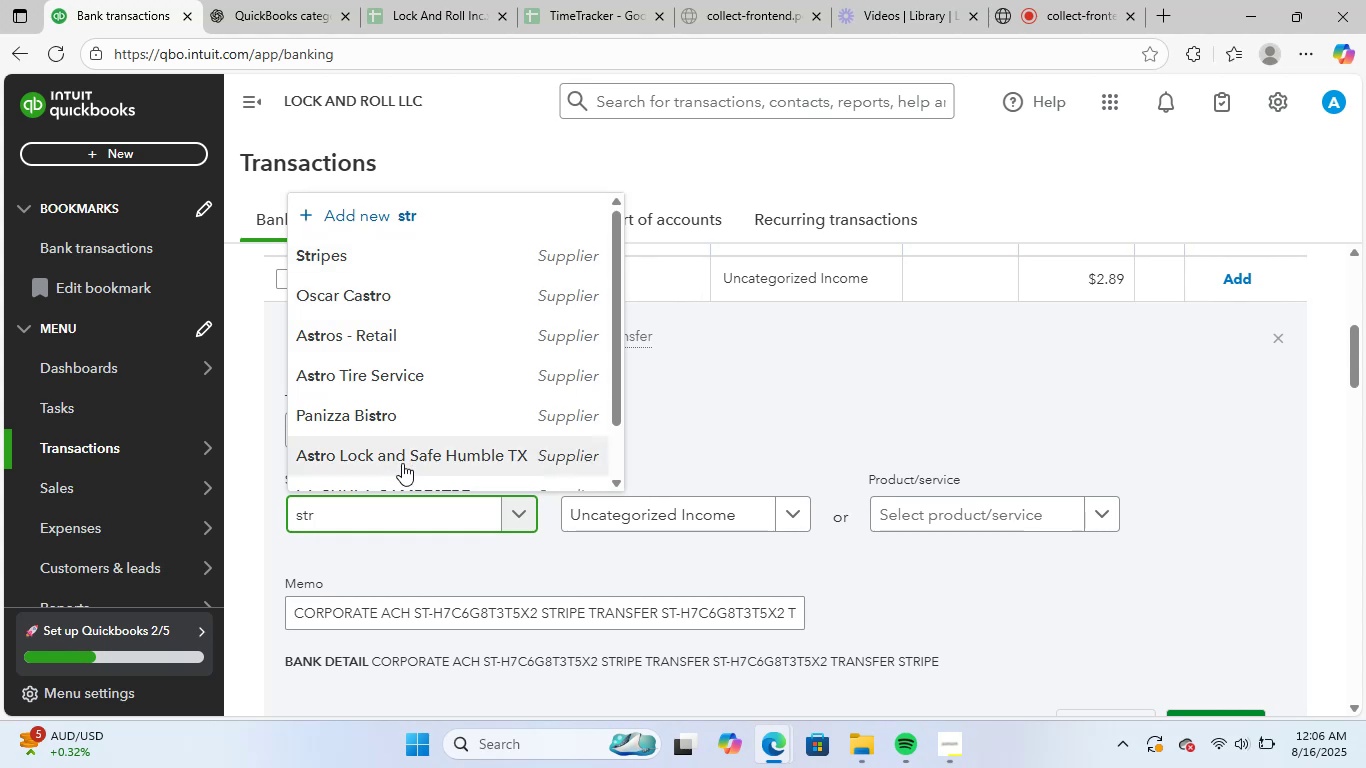 
left_click([432, 265])
 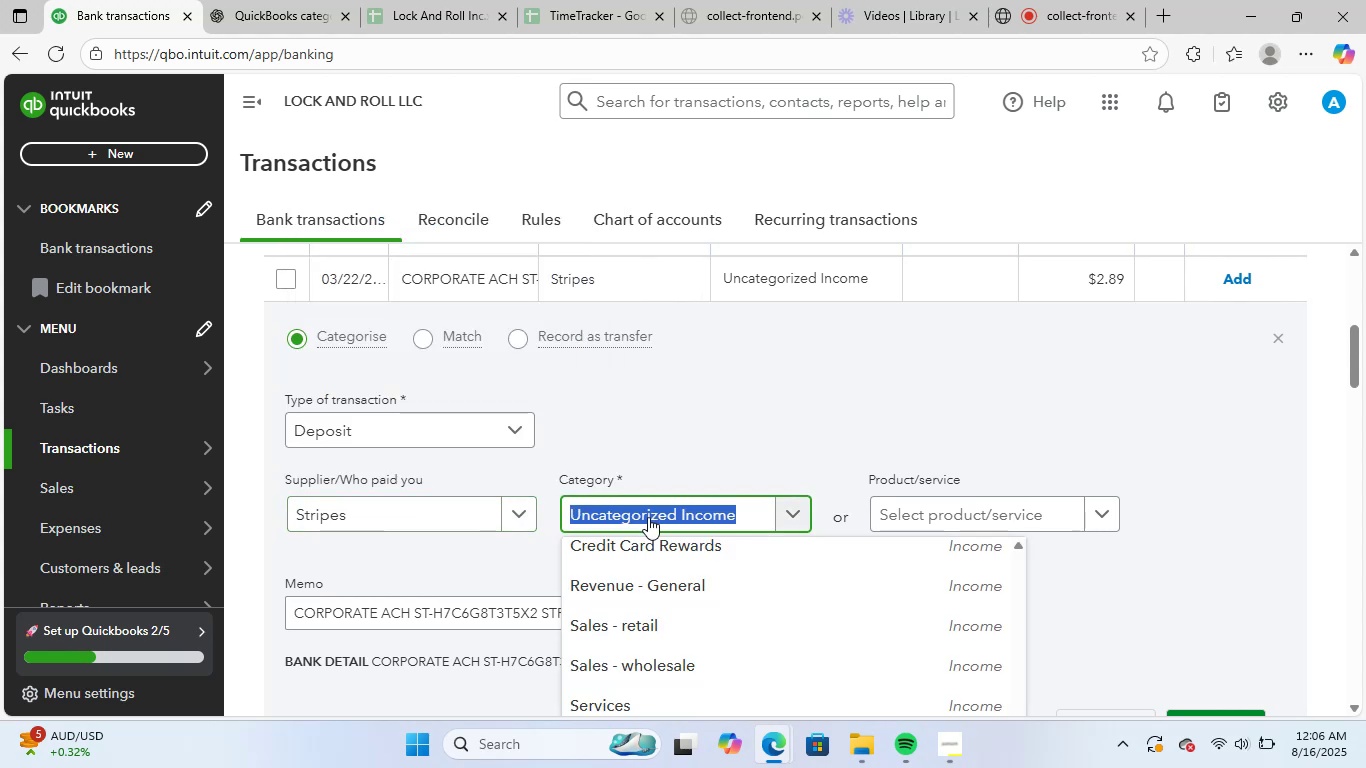 
type(ban)
 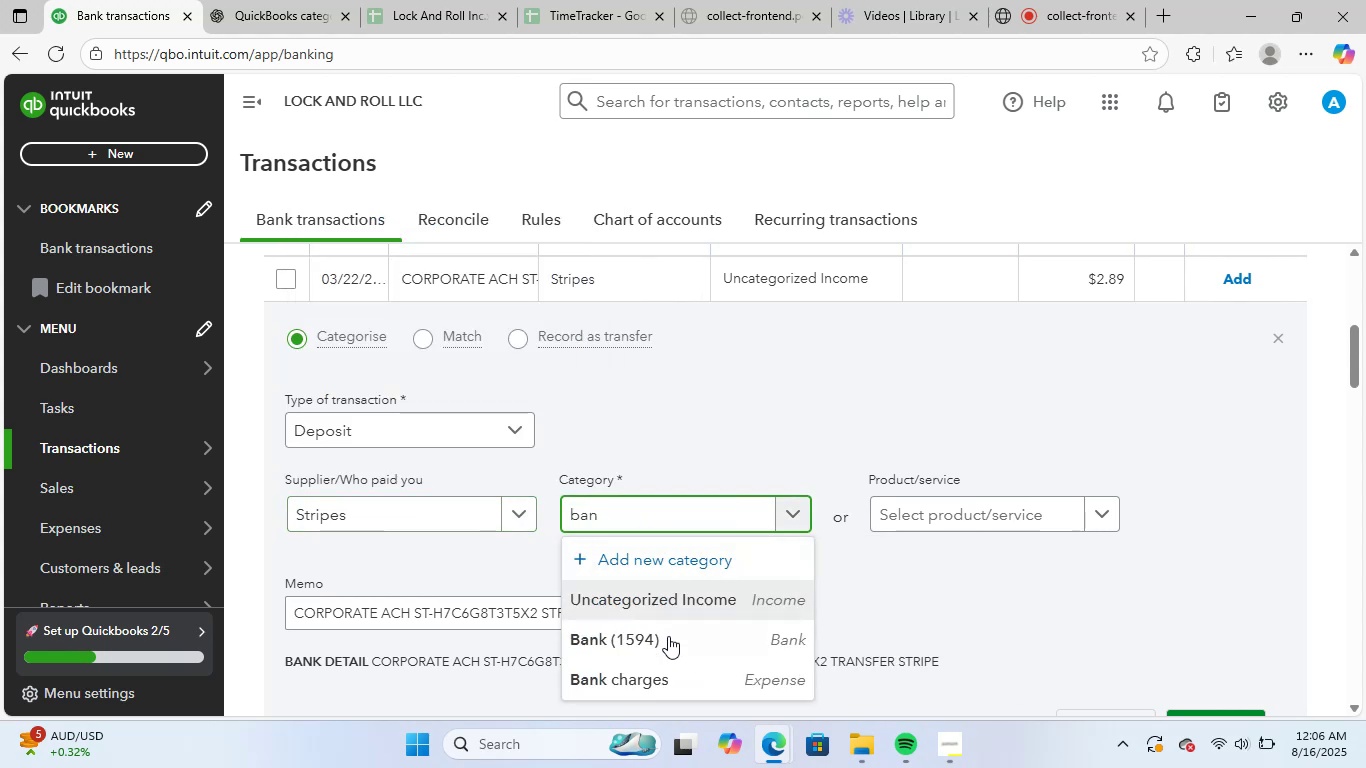 
left_click([648, 685])
 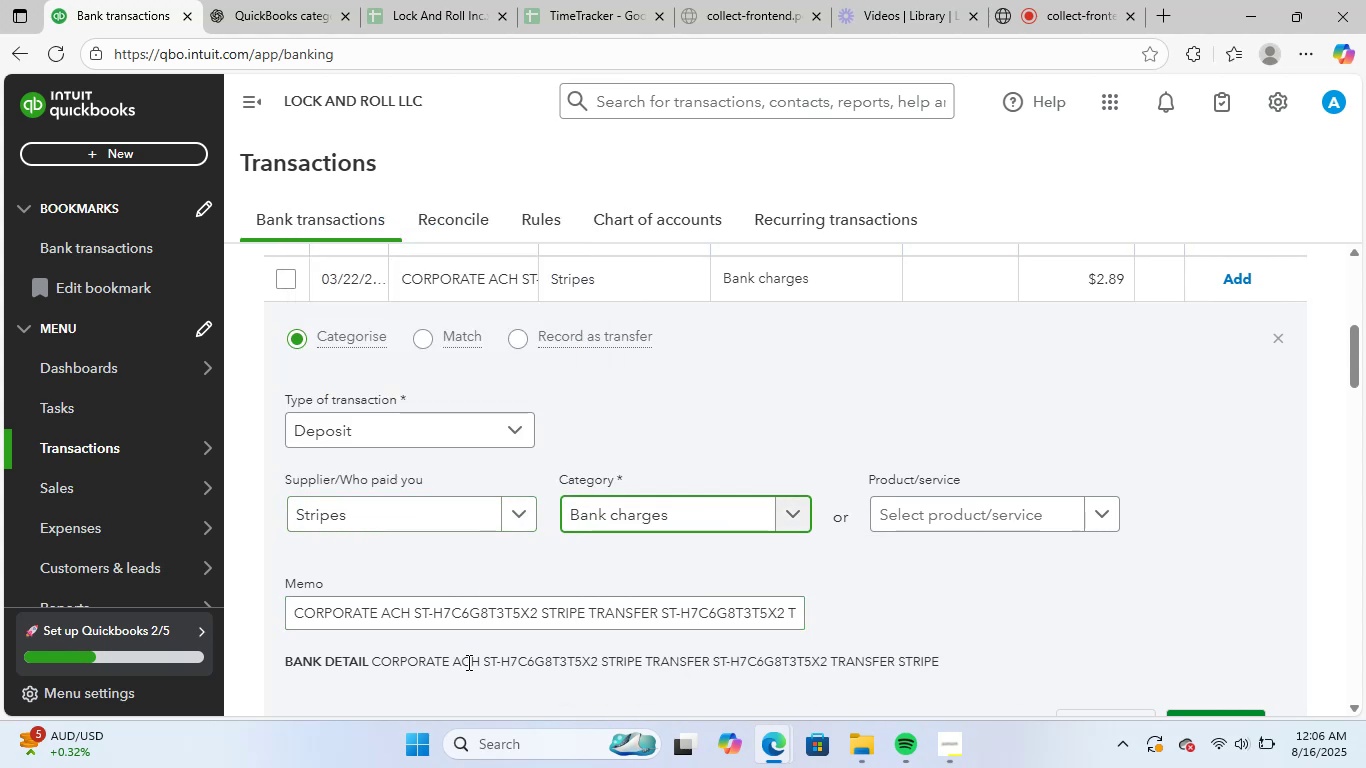 
scroll: coordinate [566, 607], scroll_direction: down, amount: 1.0
 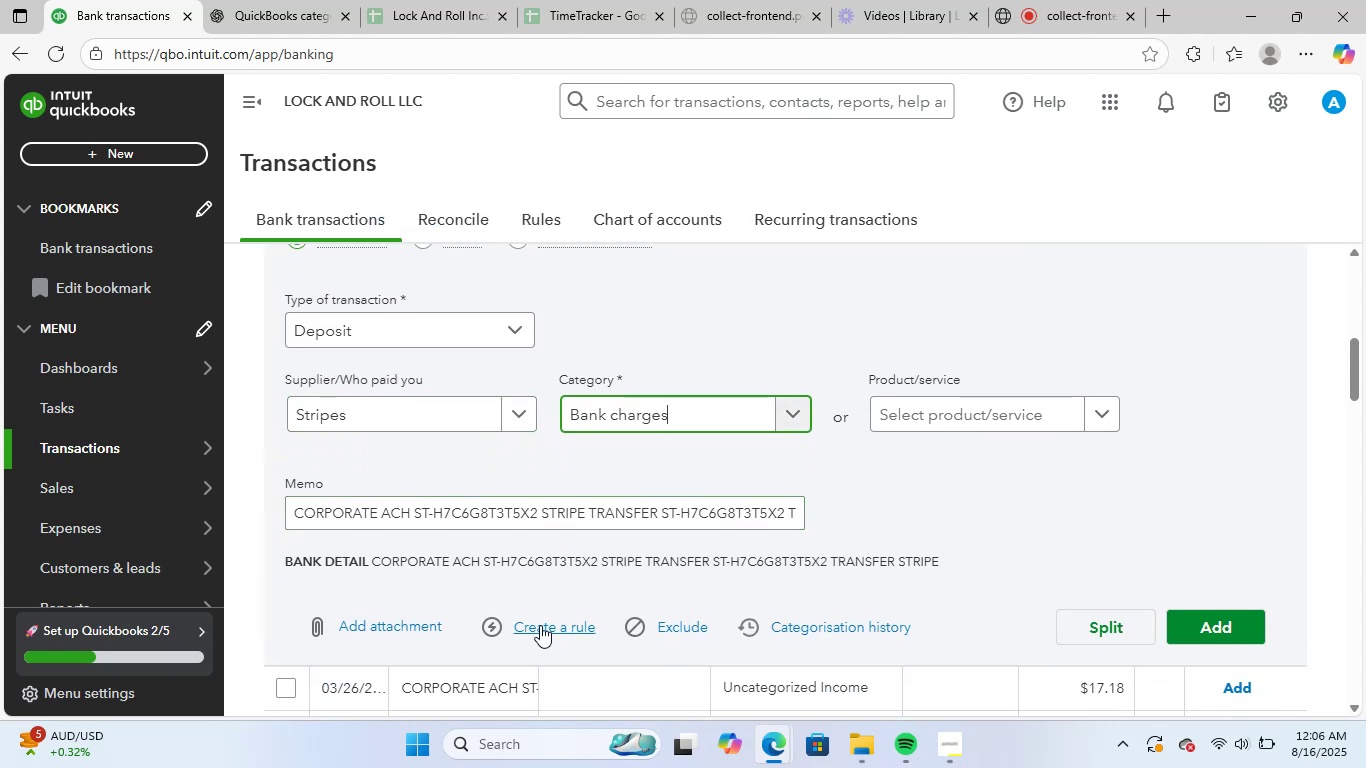 
left_click([540, 625])
 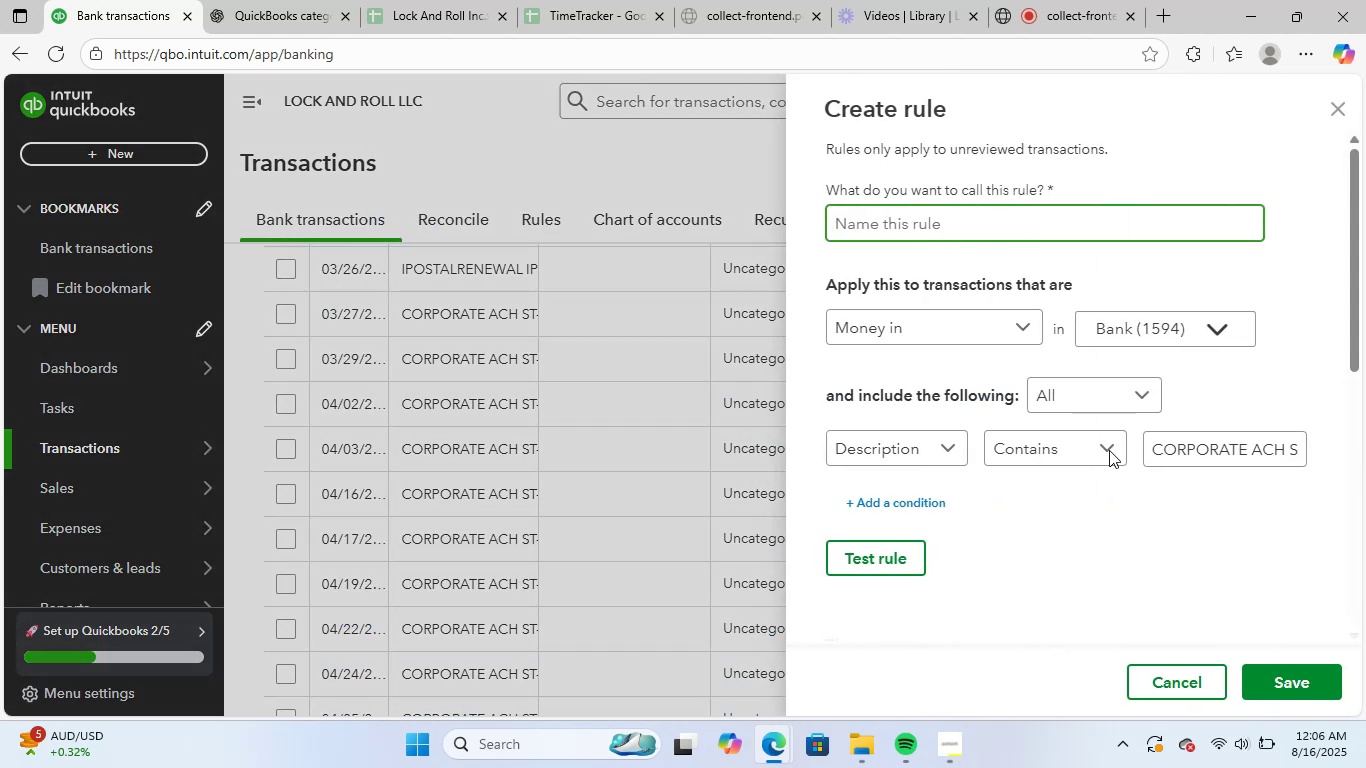 
left_click_drag(start_coordinate=[1152, 456], to_coordinate=[1309, 483])
 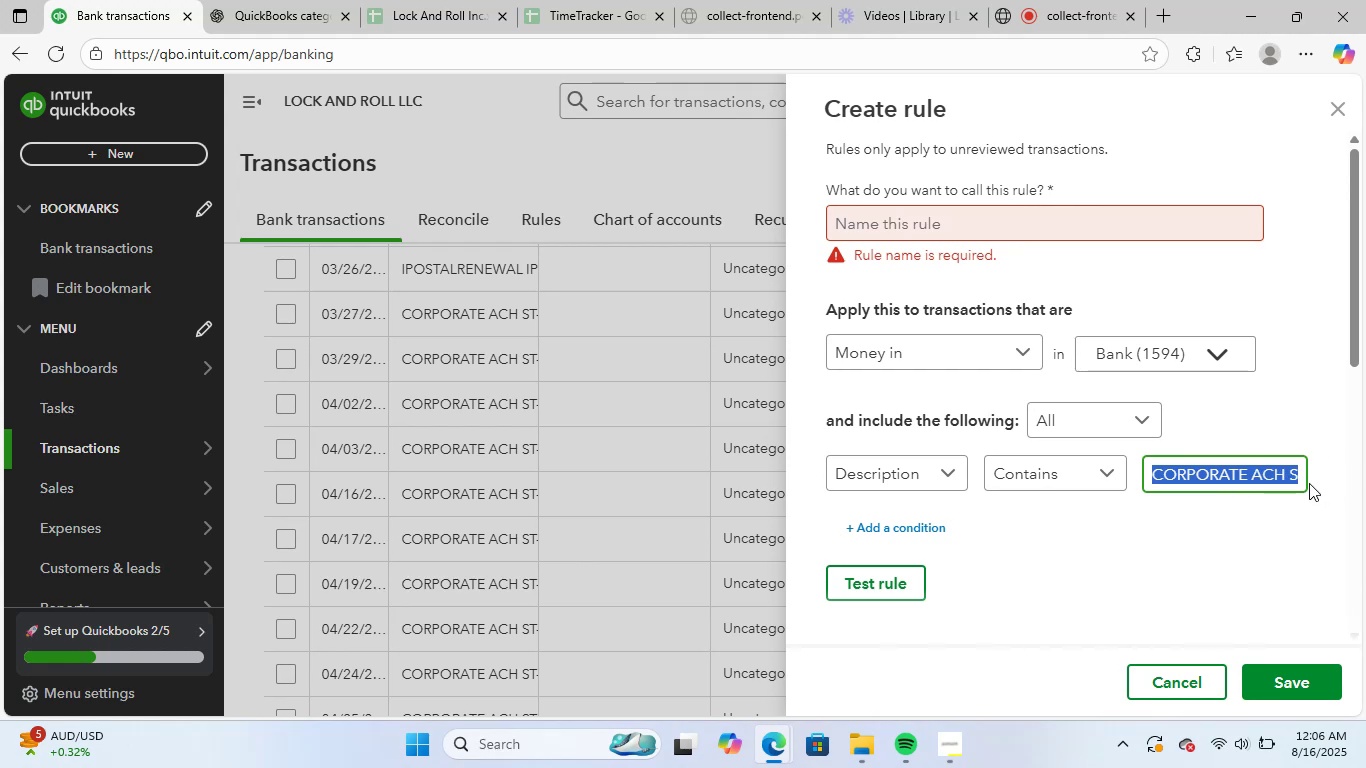 
key(Control+C)
 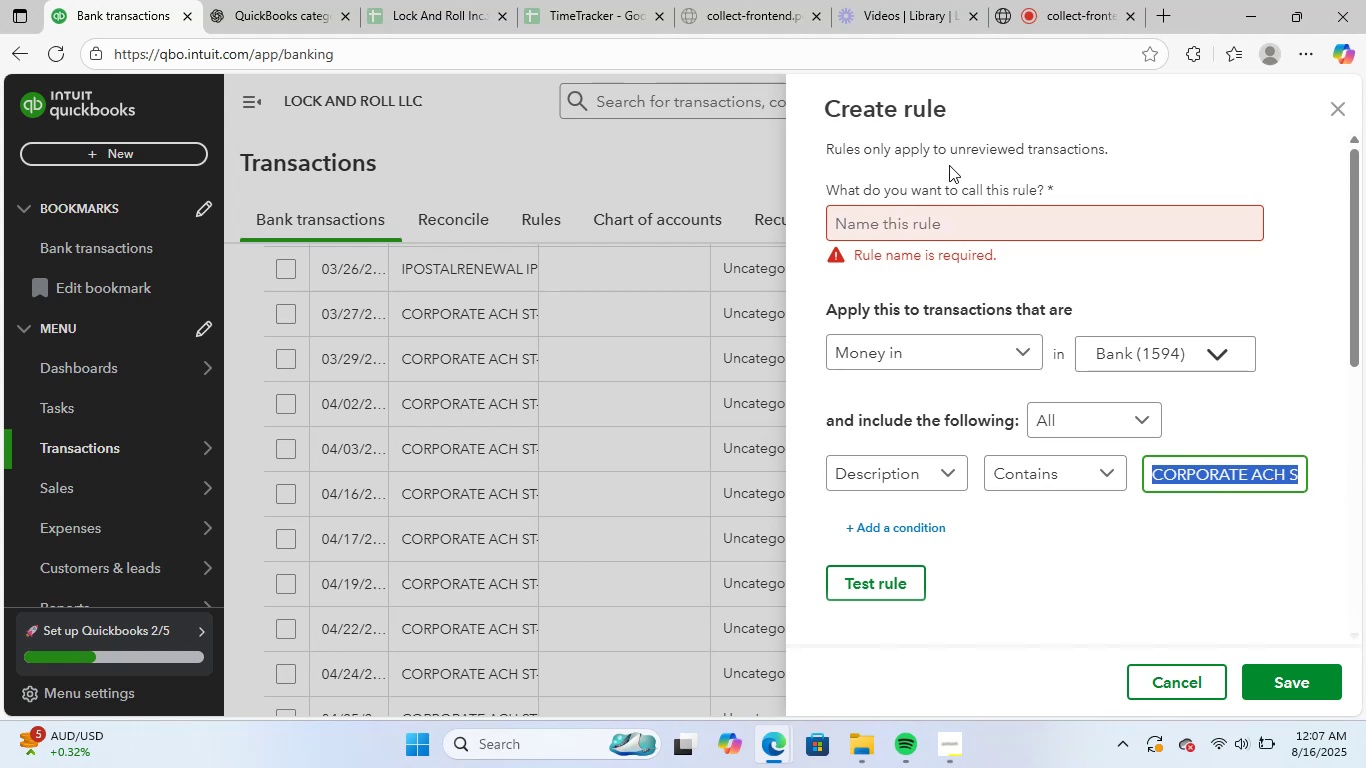 
left_click([957, 230])
 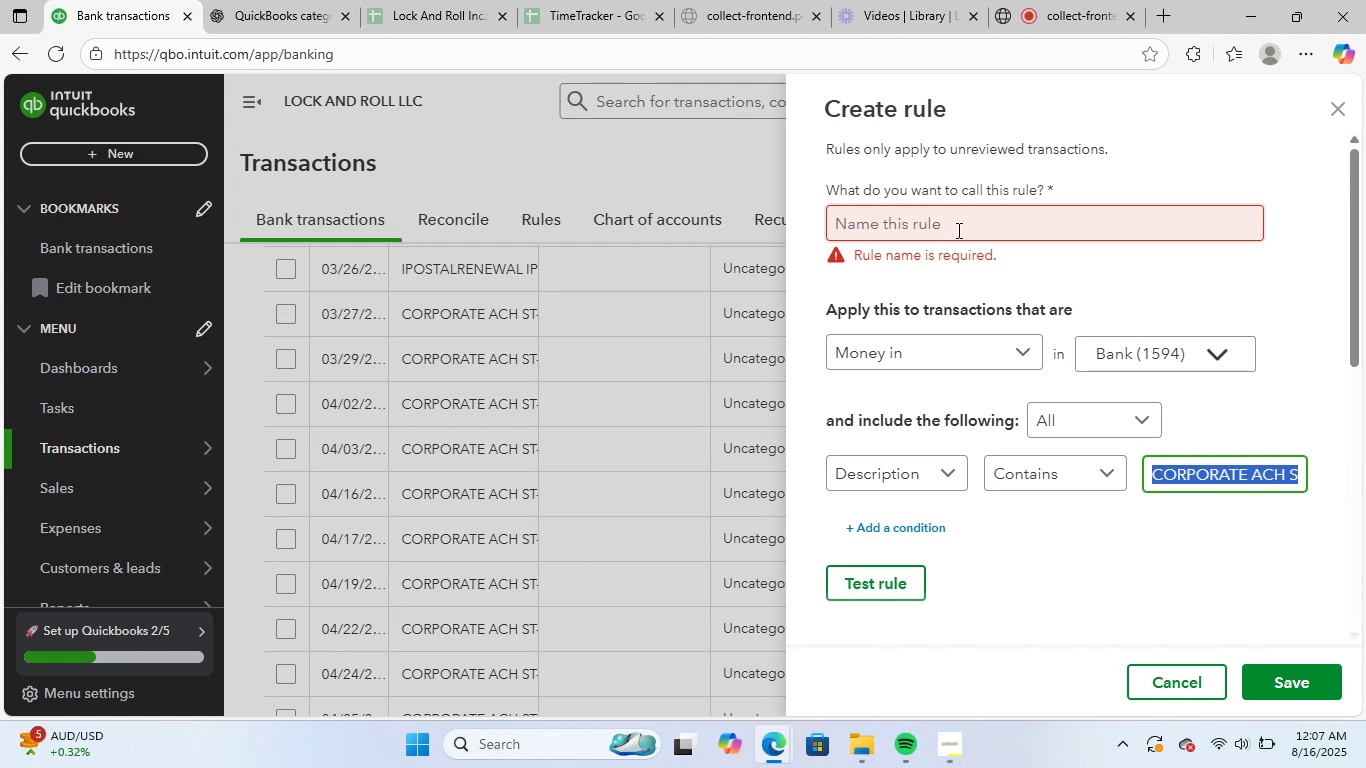 
key(Control+ControlLeft)
 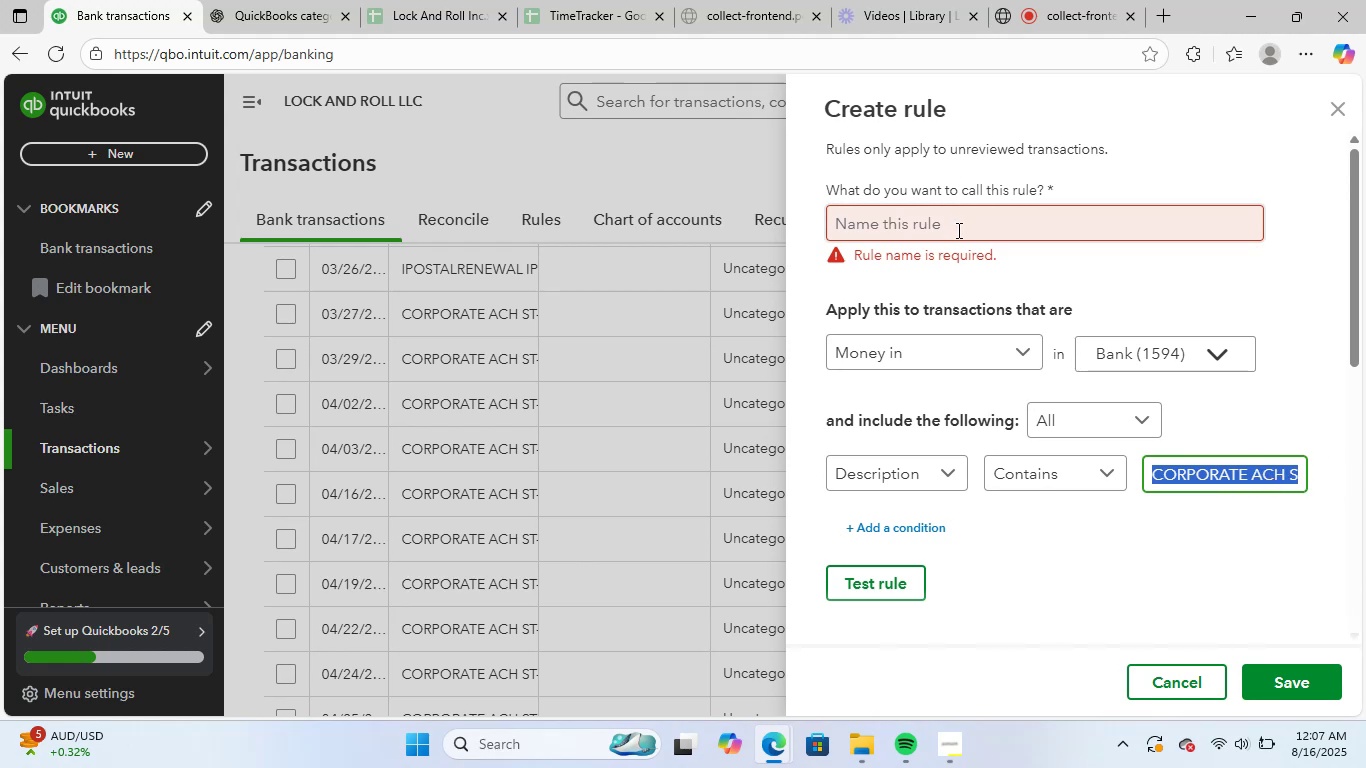 
key(Control+V)
 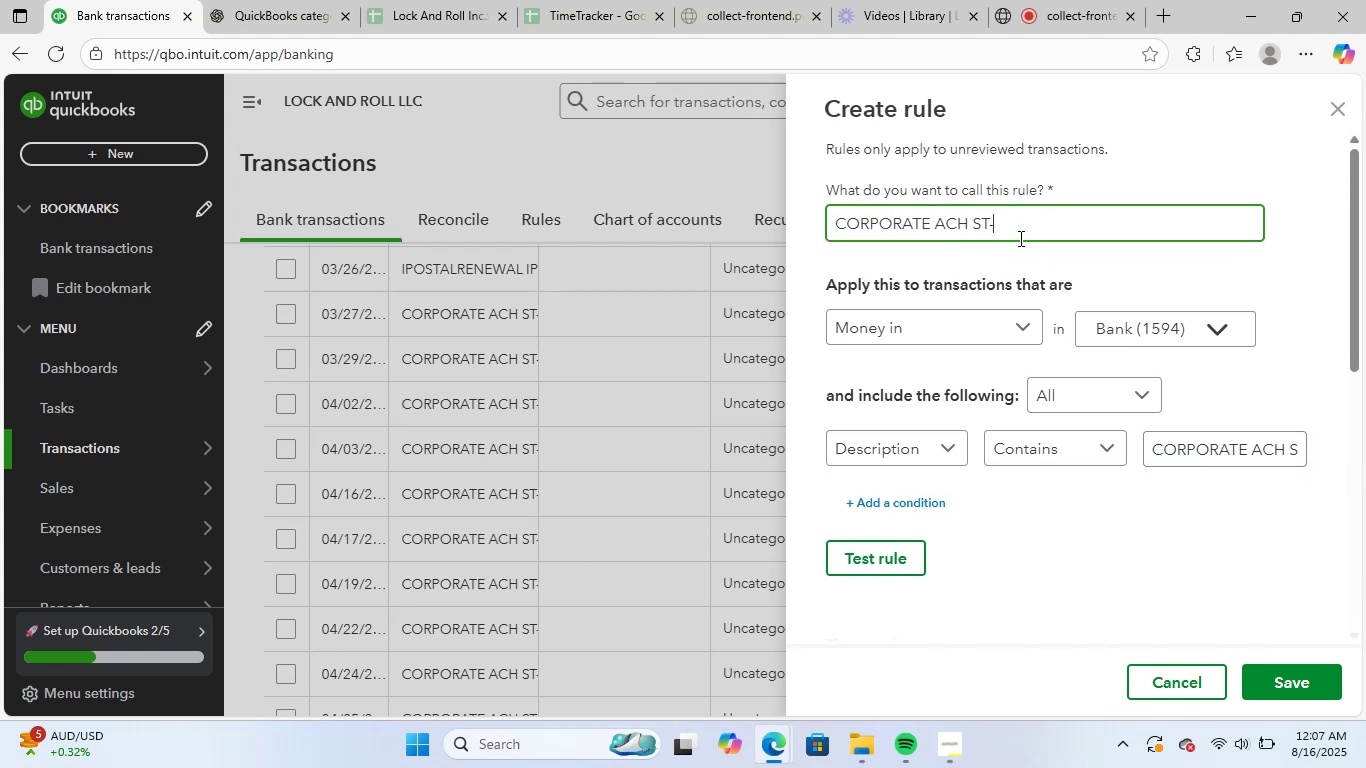 
key(Backspace)
 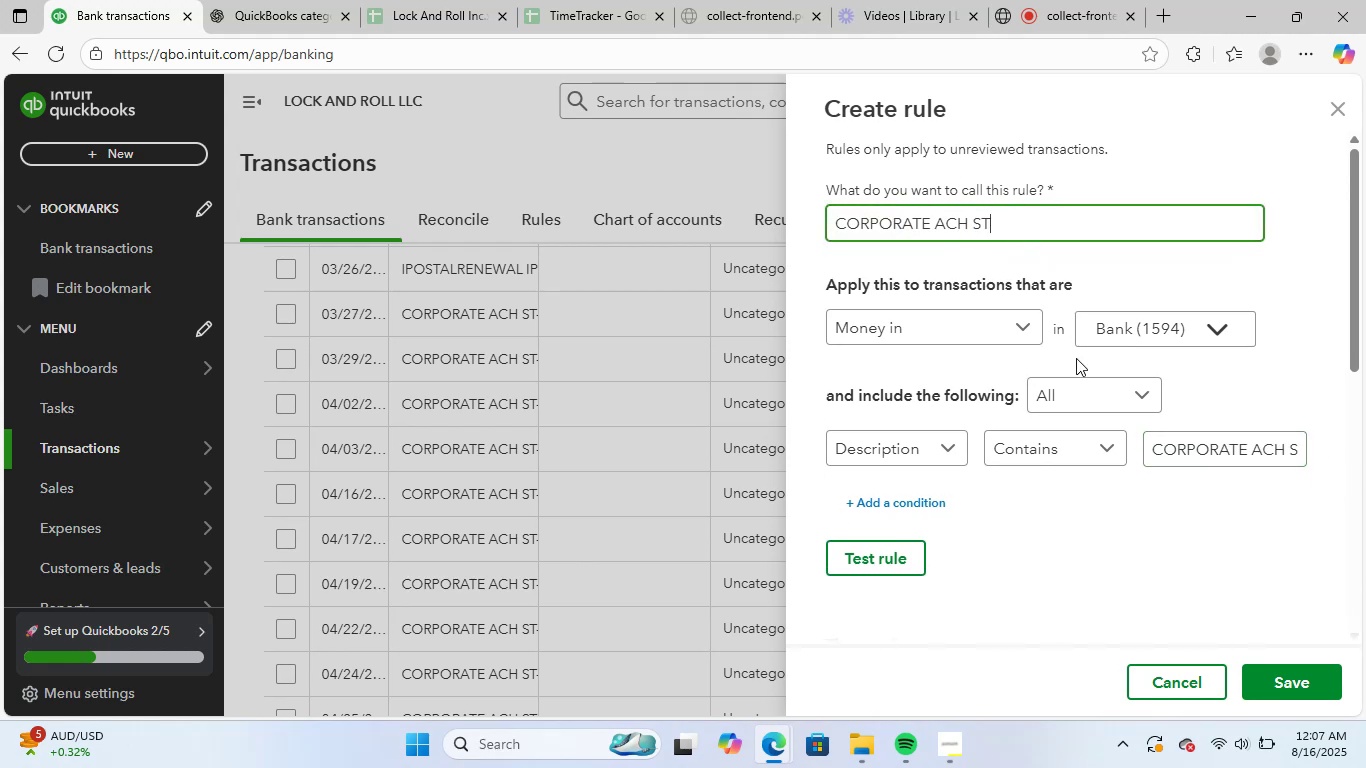 
left_click([1123, 543])
 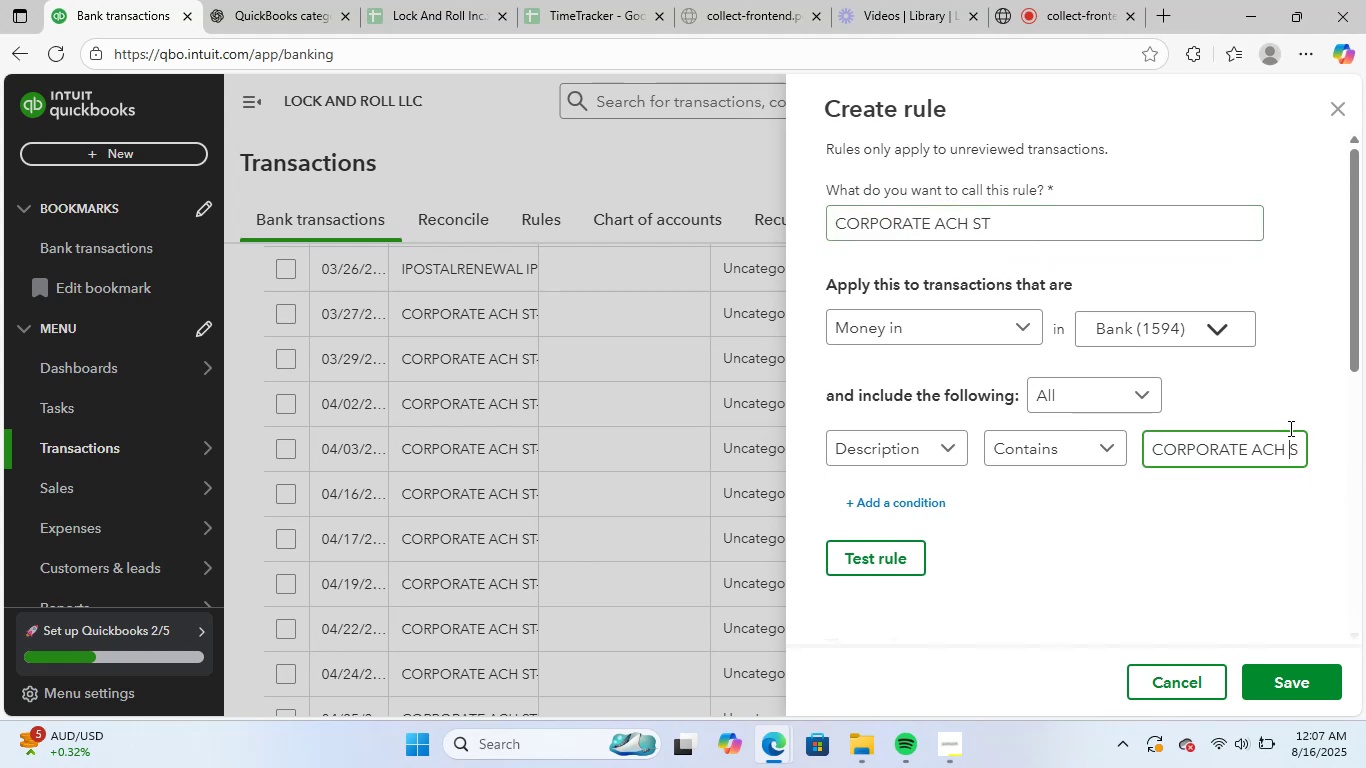 
key(ArrowRight)
 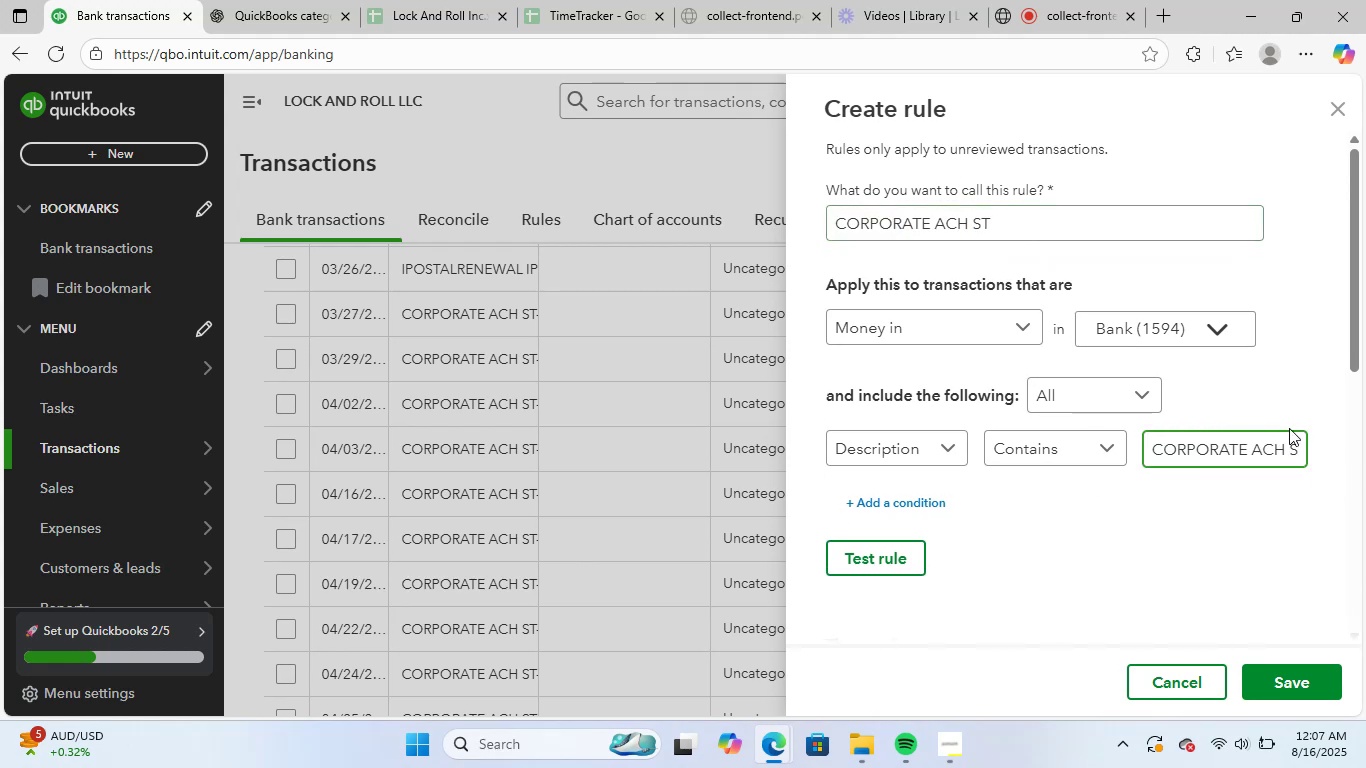 
key(ArrowRight)
 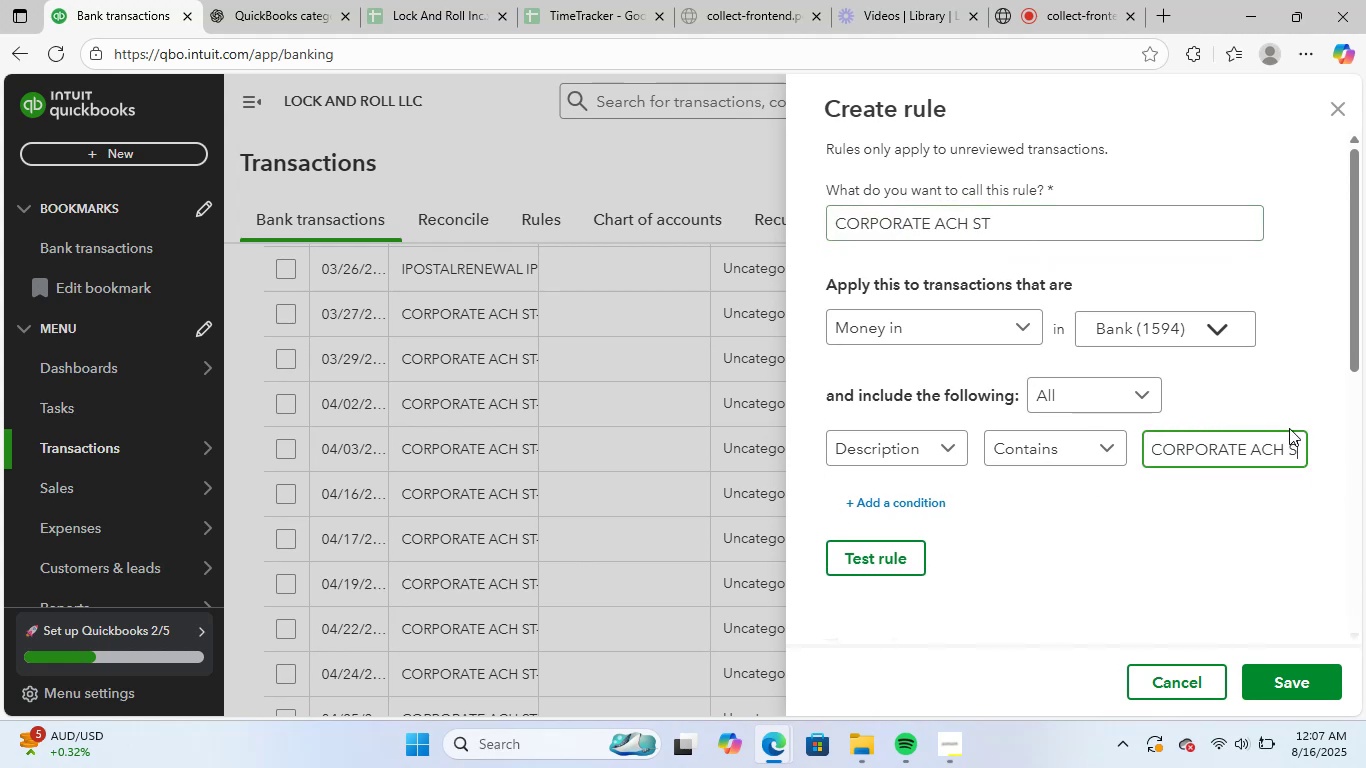 
key(ArrowRight)
 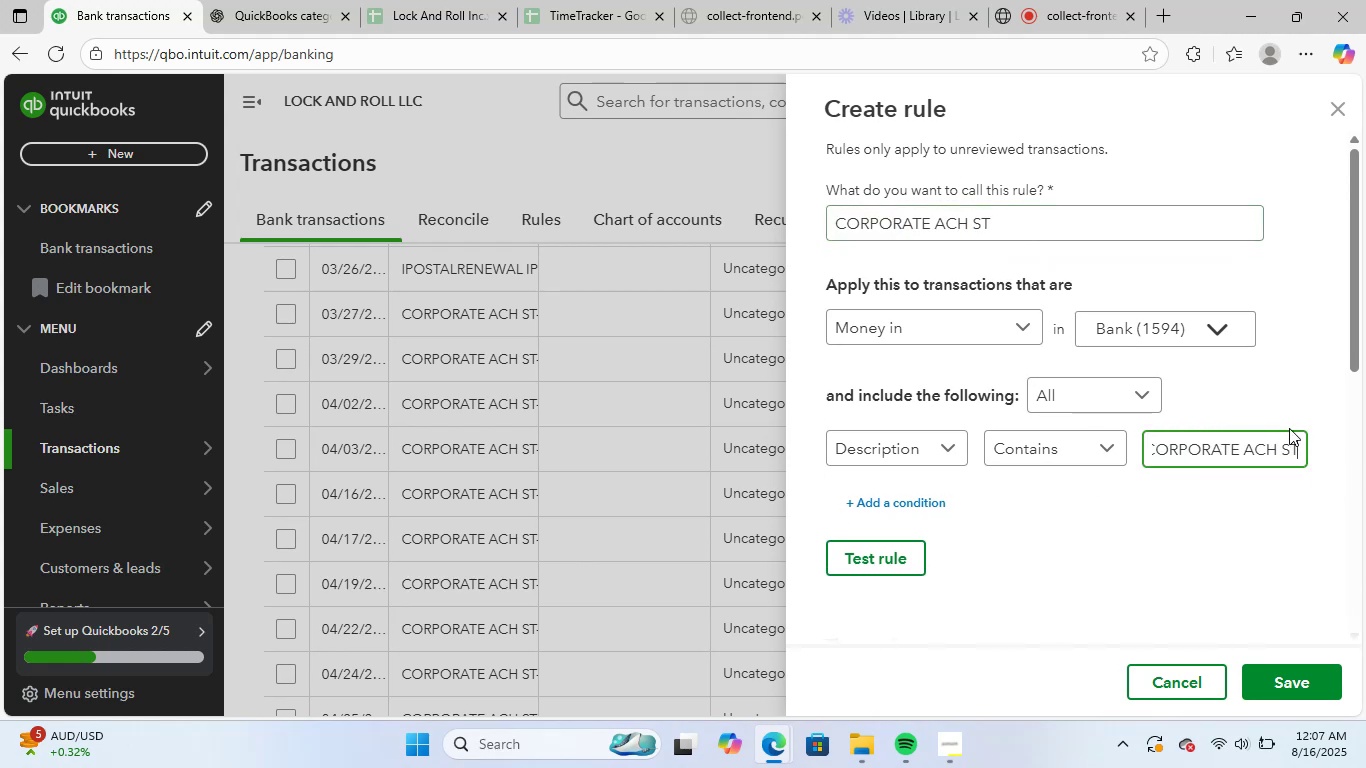 
key(ArrowRight)
 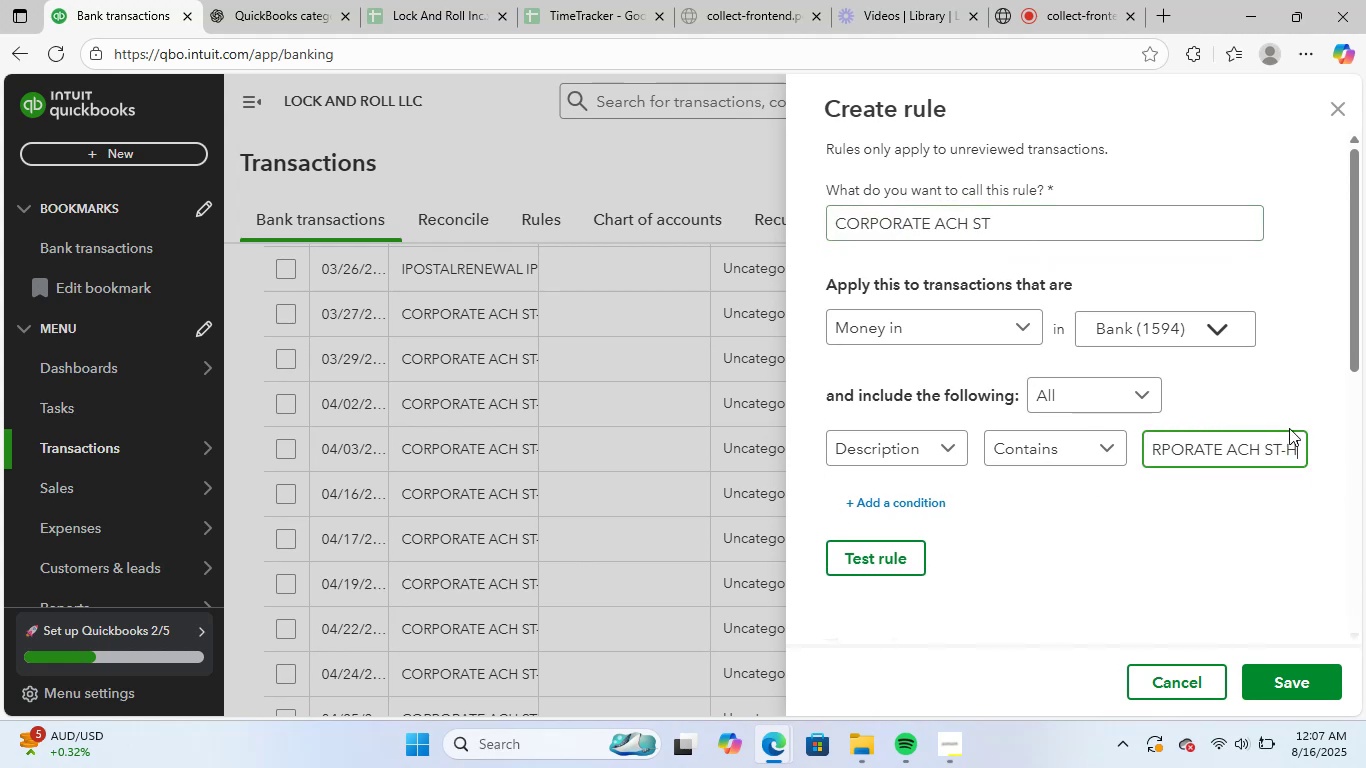 
key(ArrowLeft)
 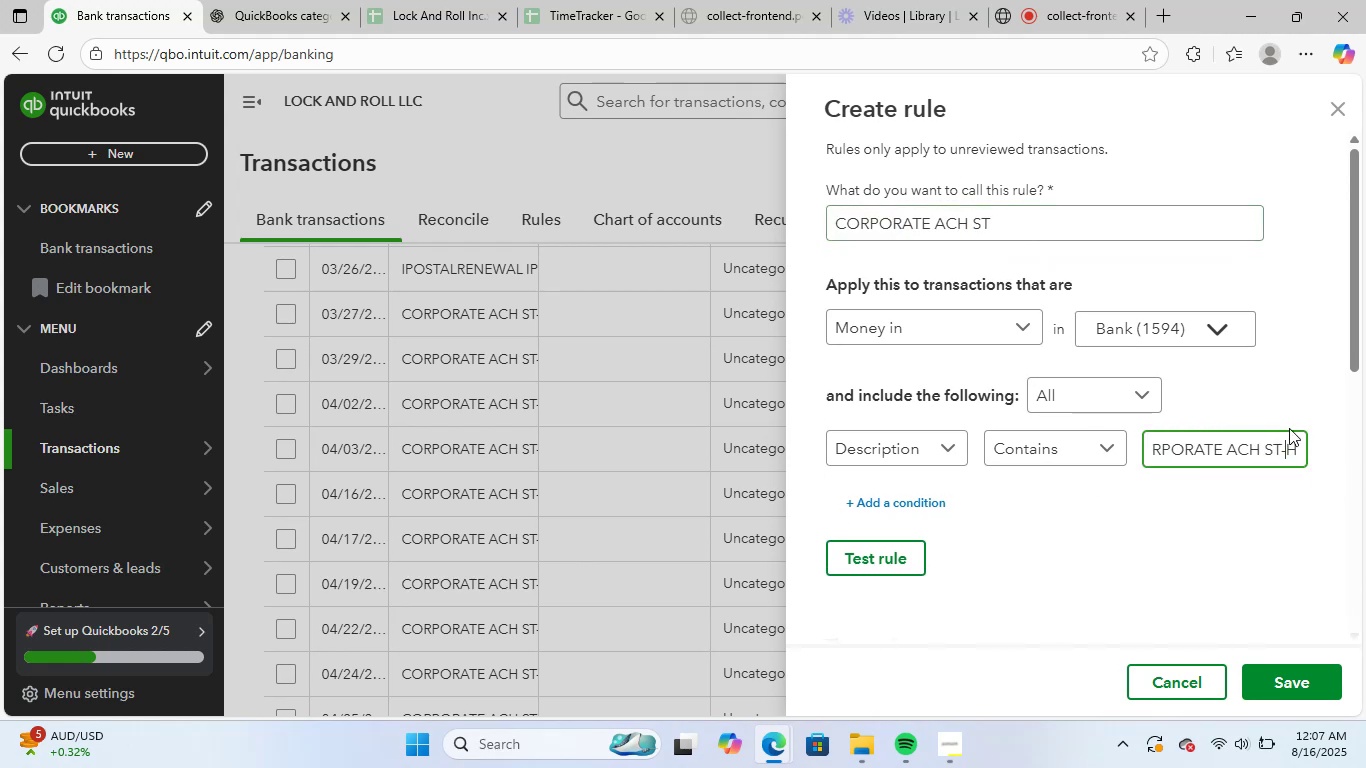 
hold_key(key=ShiftLeft, duration=2.42)
 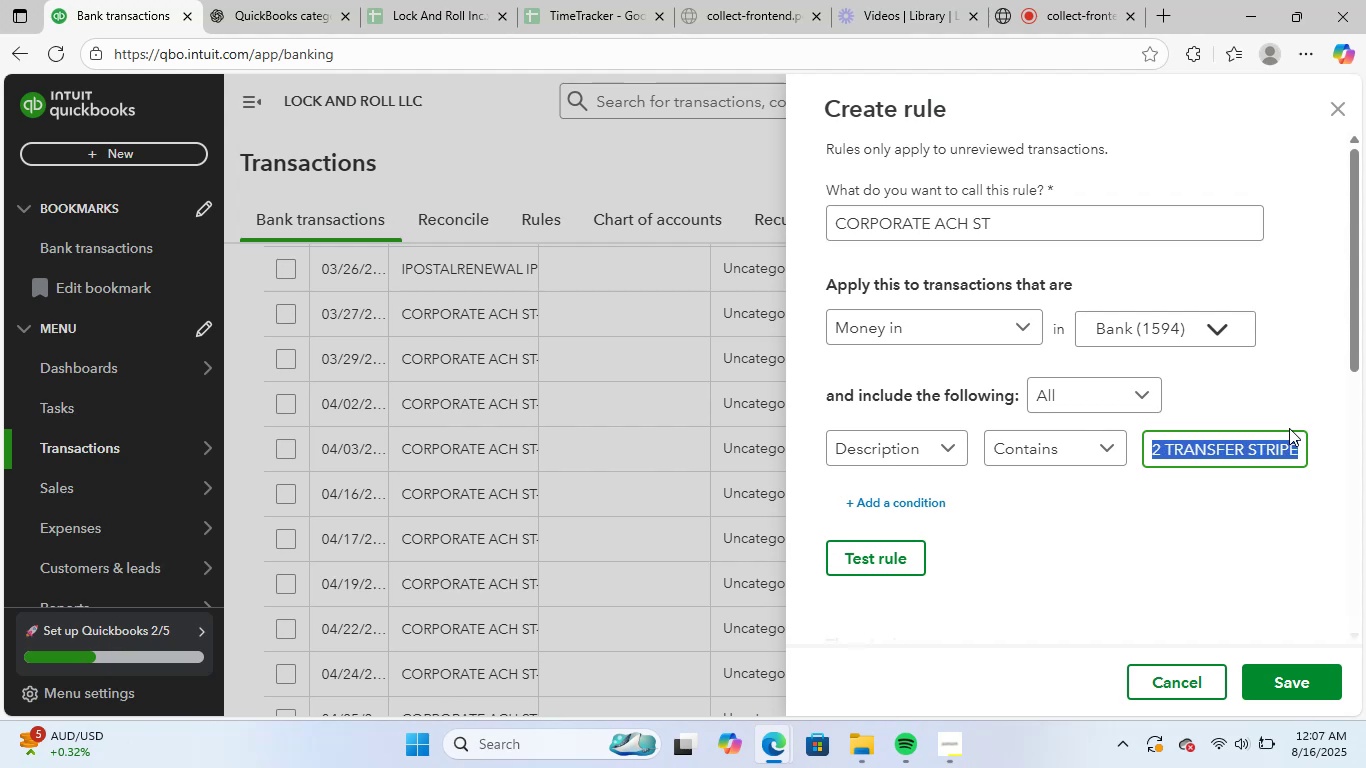 
hold_key(key=ArrowRight, duration=1.51)
 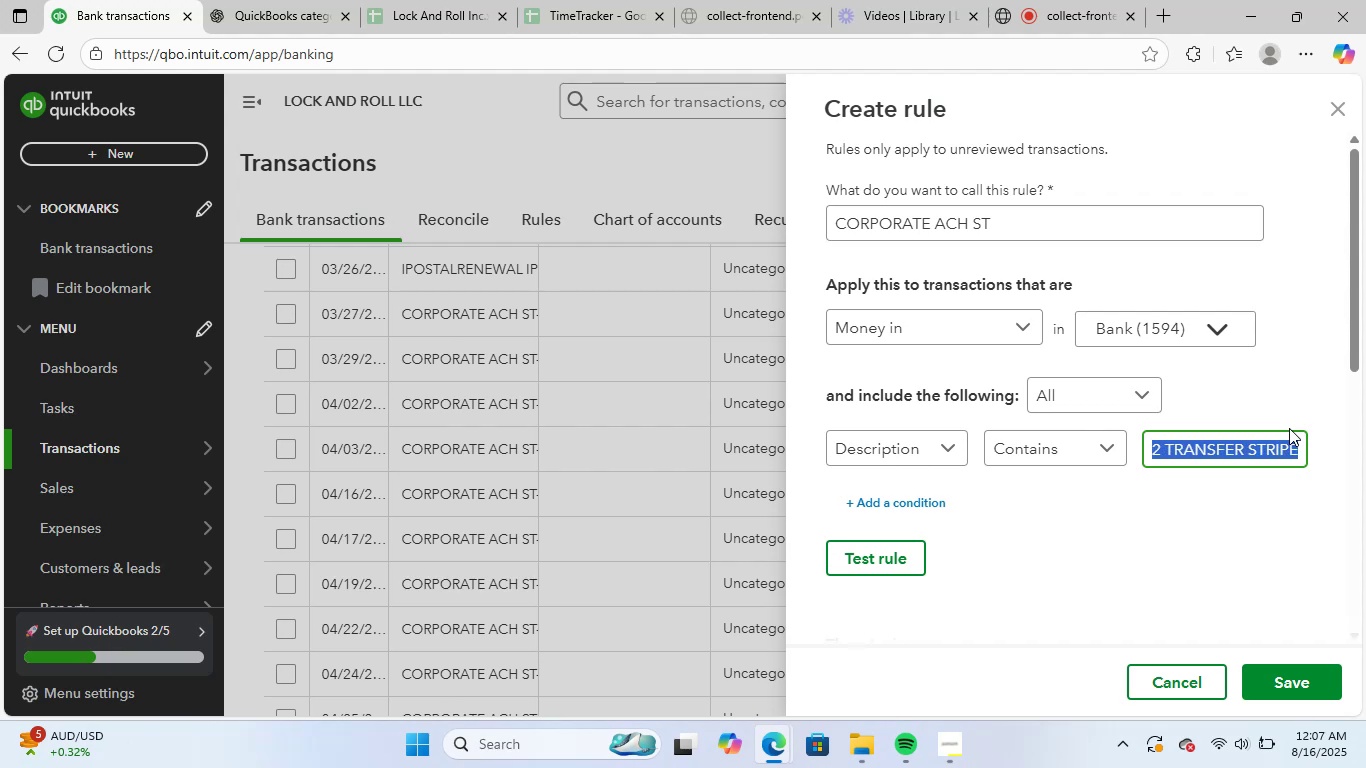 
hold_key(key=ArrowRight, duration=0.67)
 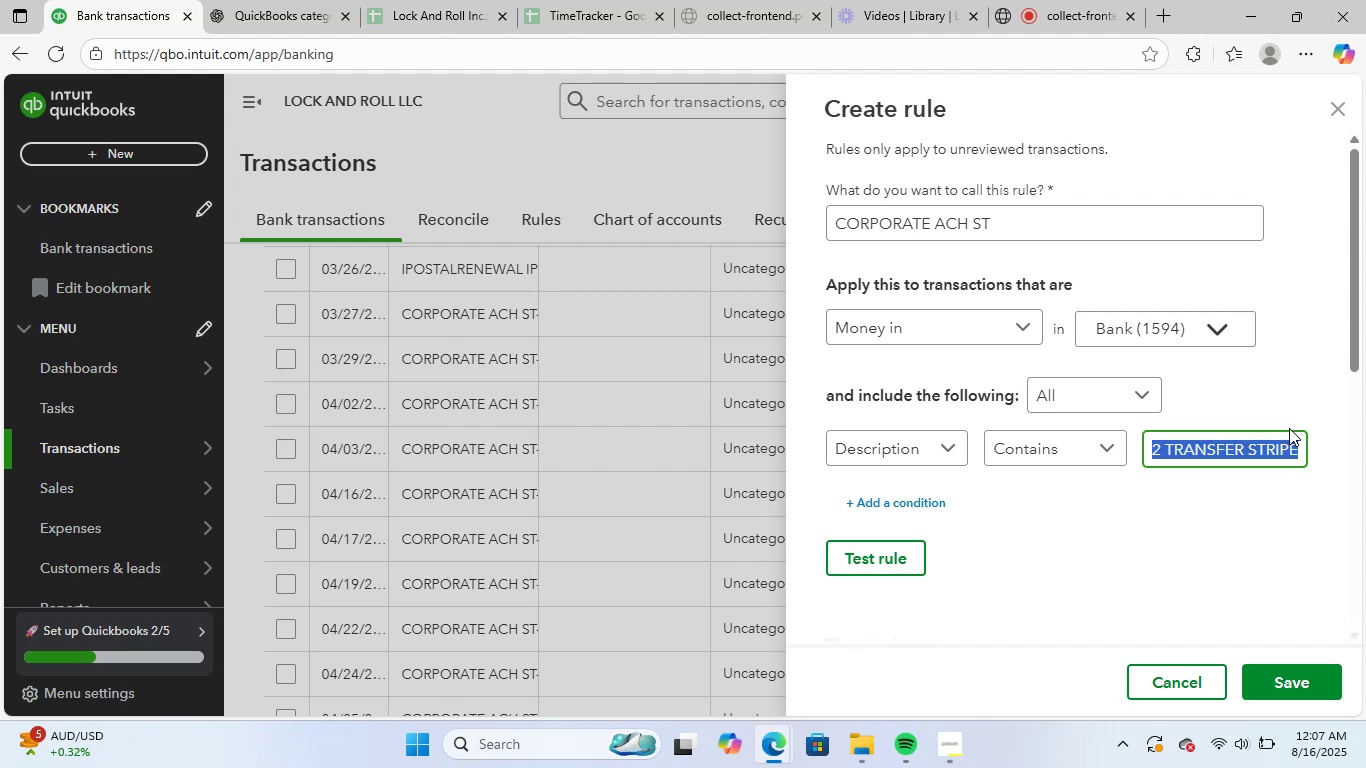 
key(Backspace)
 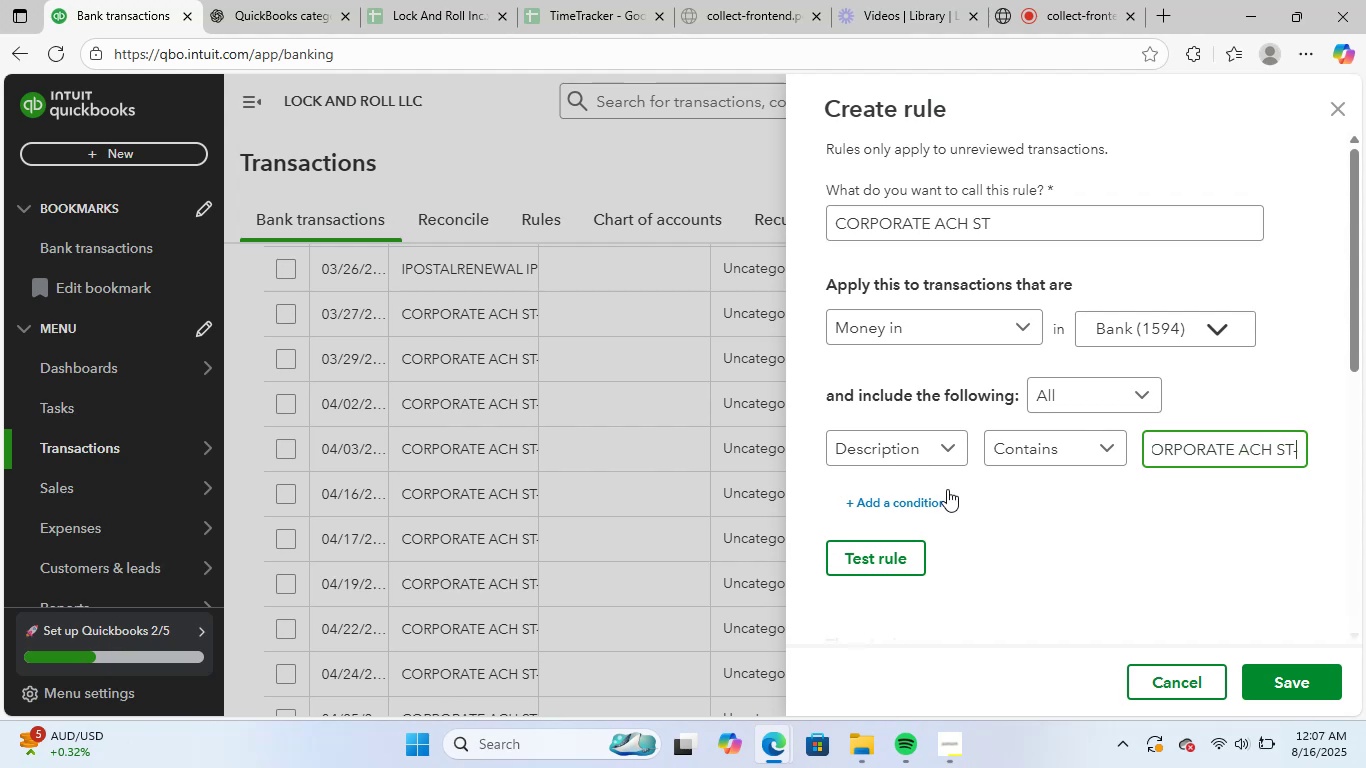 
key(Backspace)
 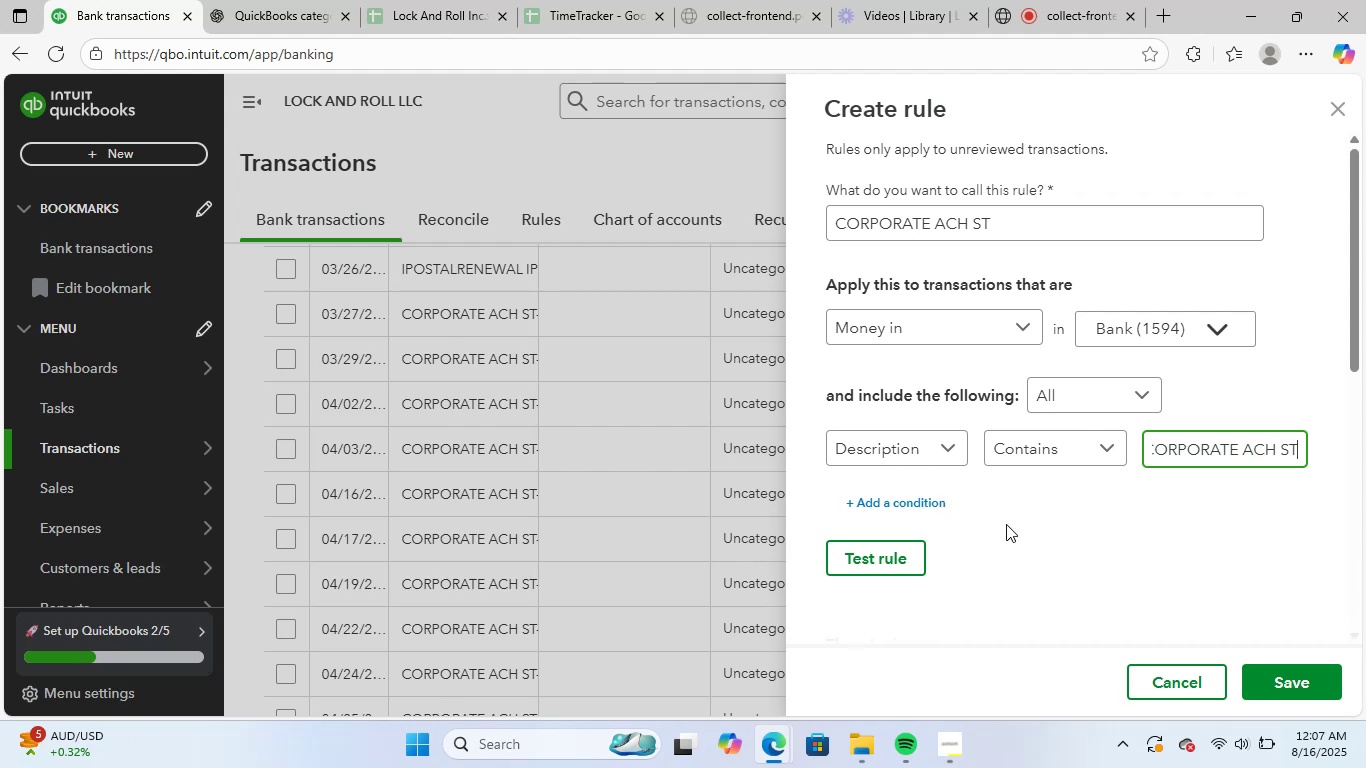 
scroll: coordinate [1209, 558], scroll_direction: down, amount: 14.0
 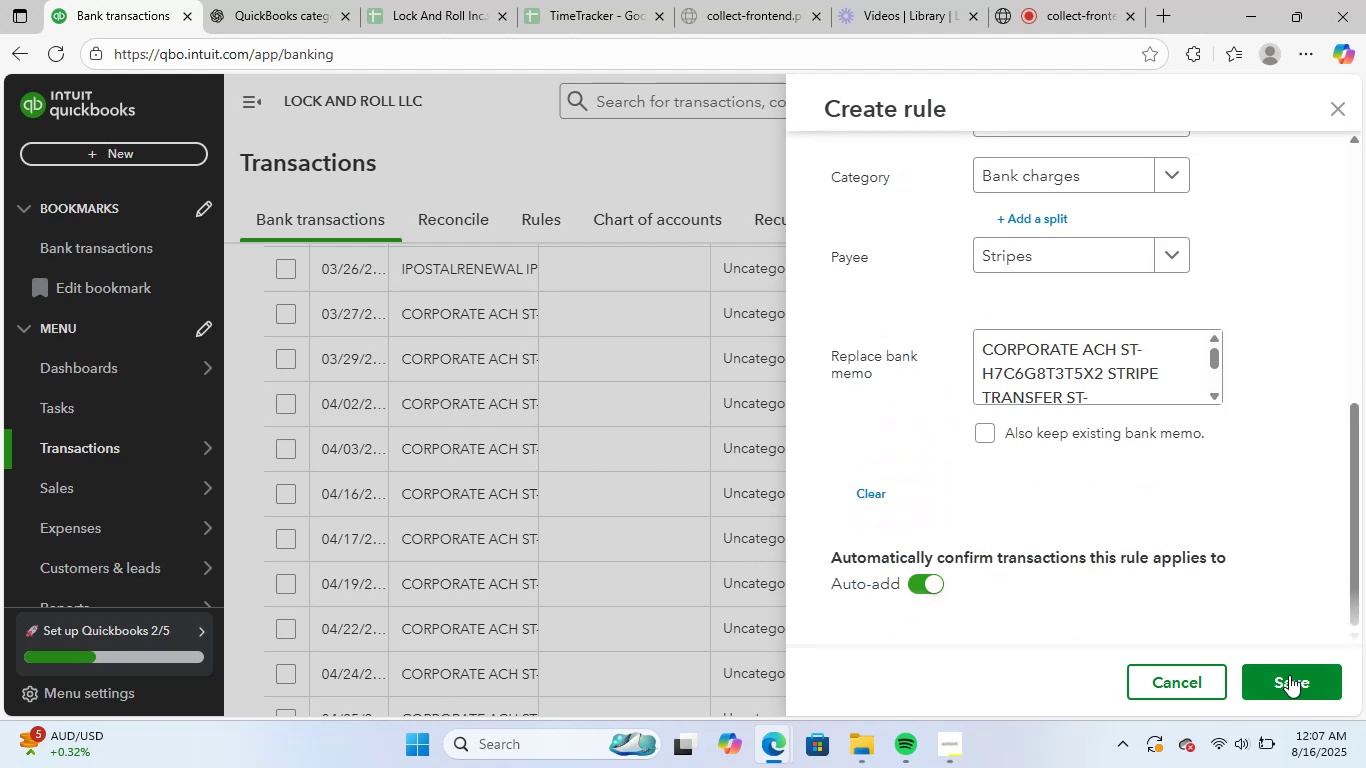 
left_click([1290, 675])
 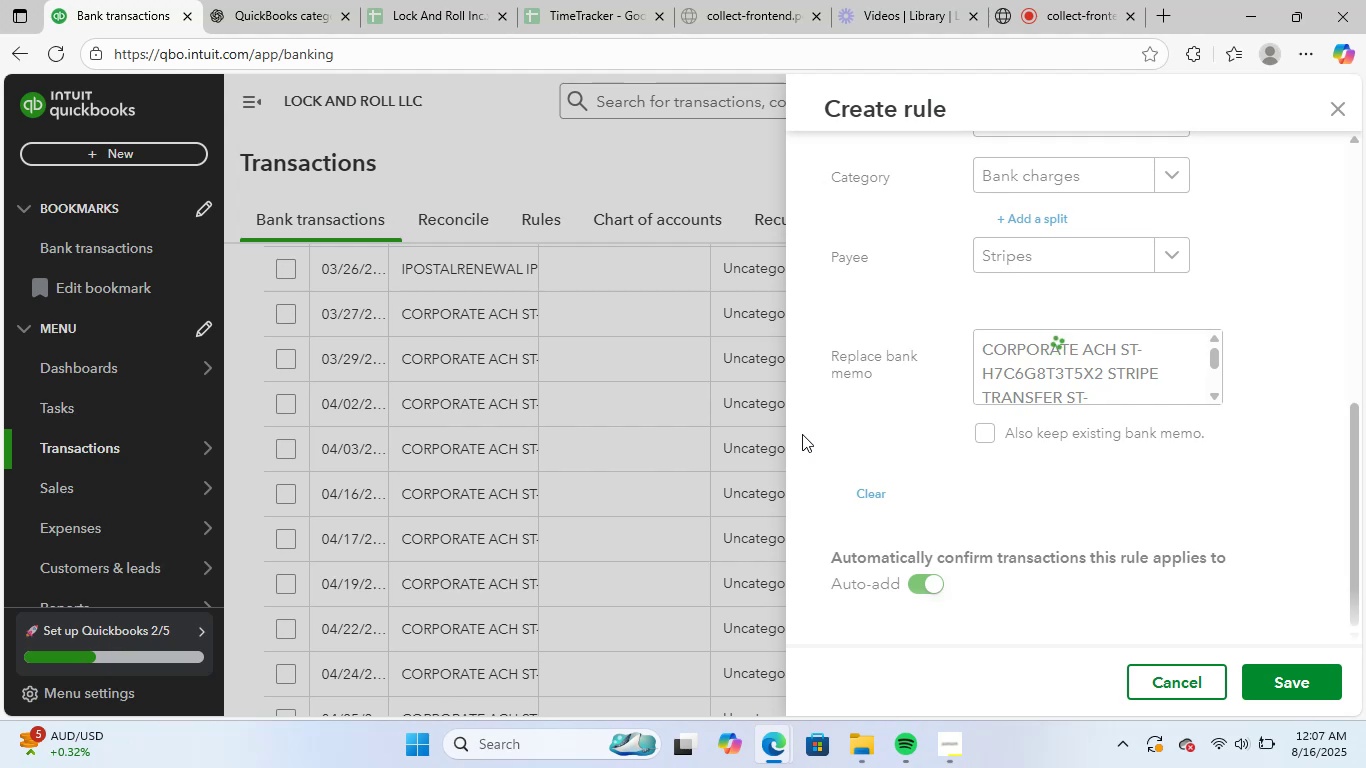 
wait(10.85)
 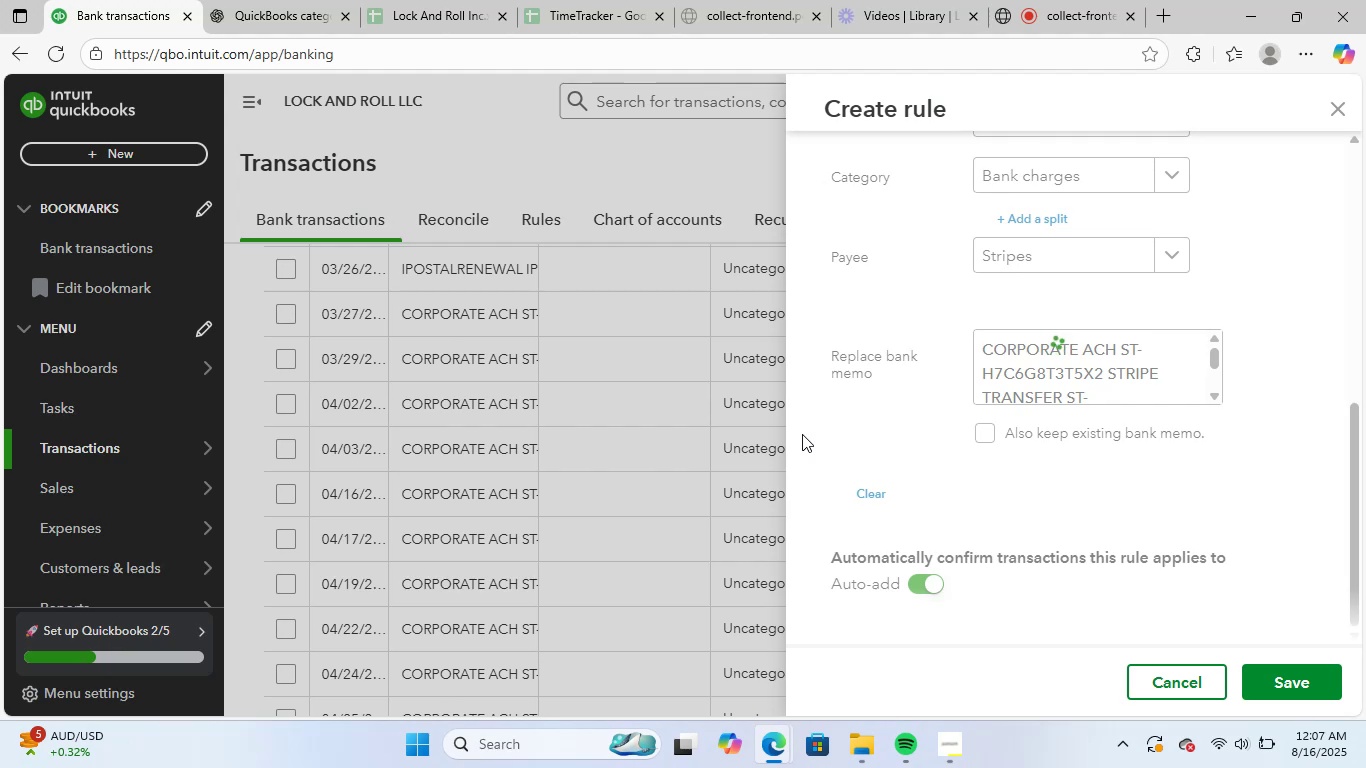 
scroll: coordinate [688, 415], scroll_direction: up, amount: 2.0
 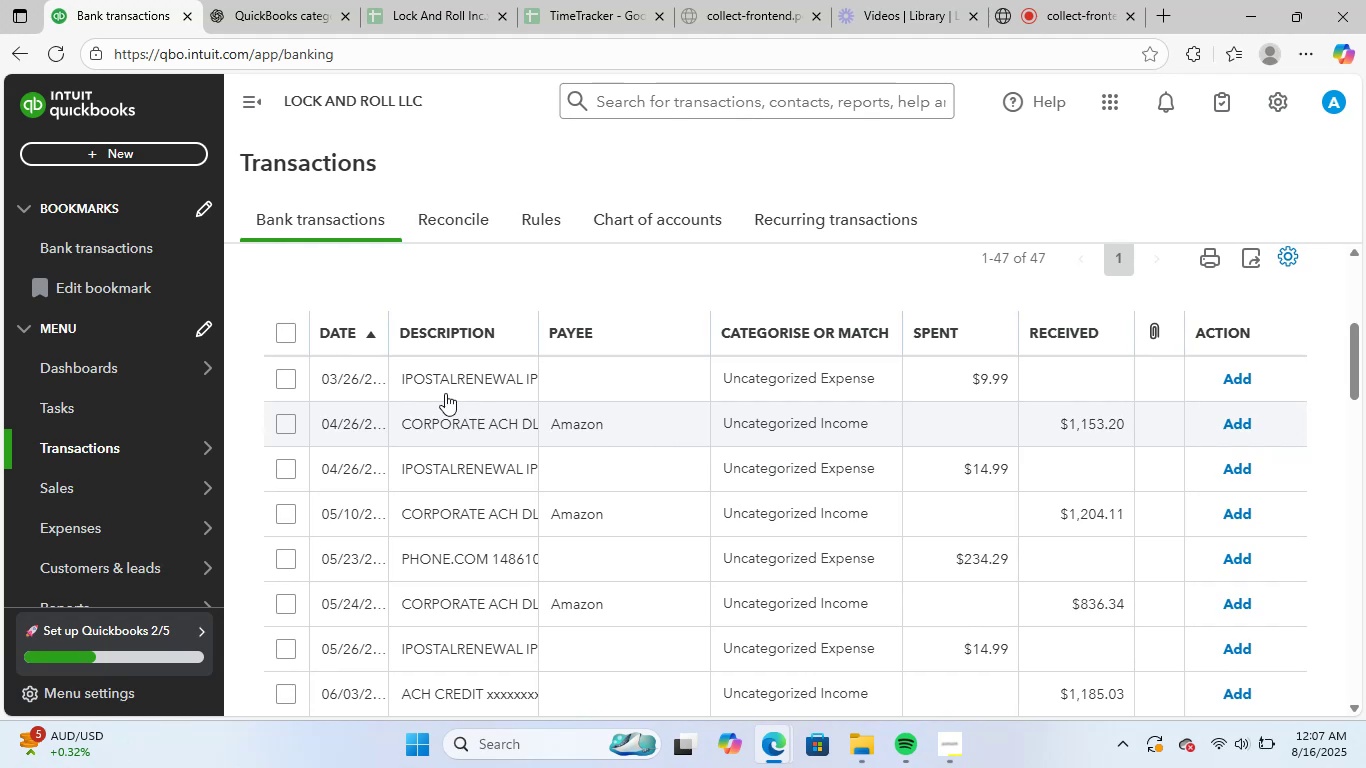 
left_click([436, 380])
 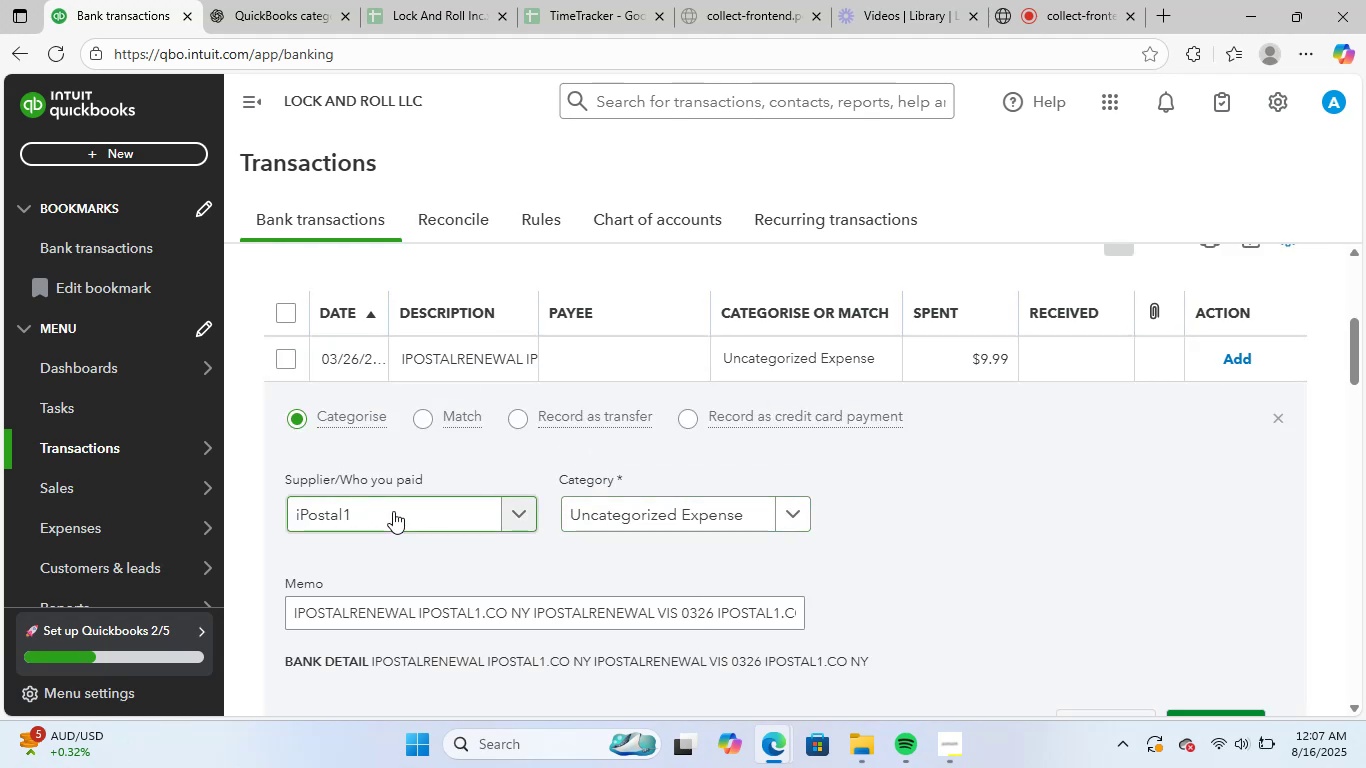 
left_click([630, 513])
 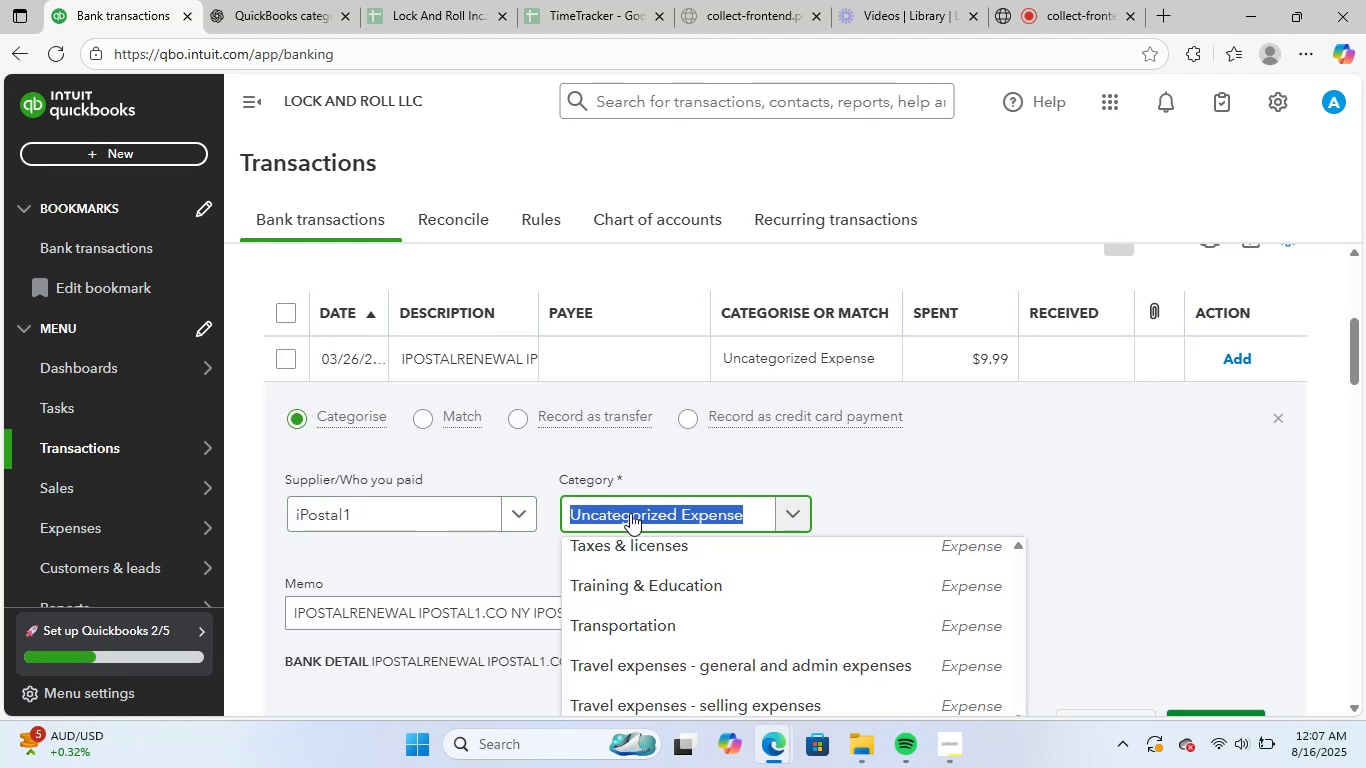 
type(gene)
 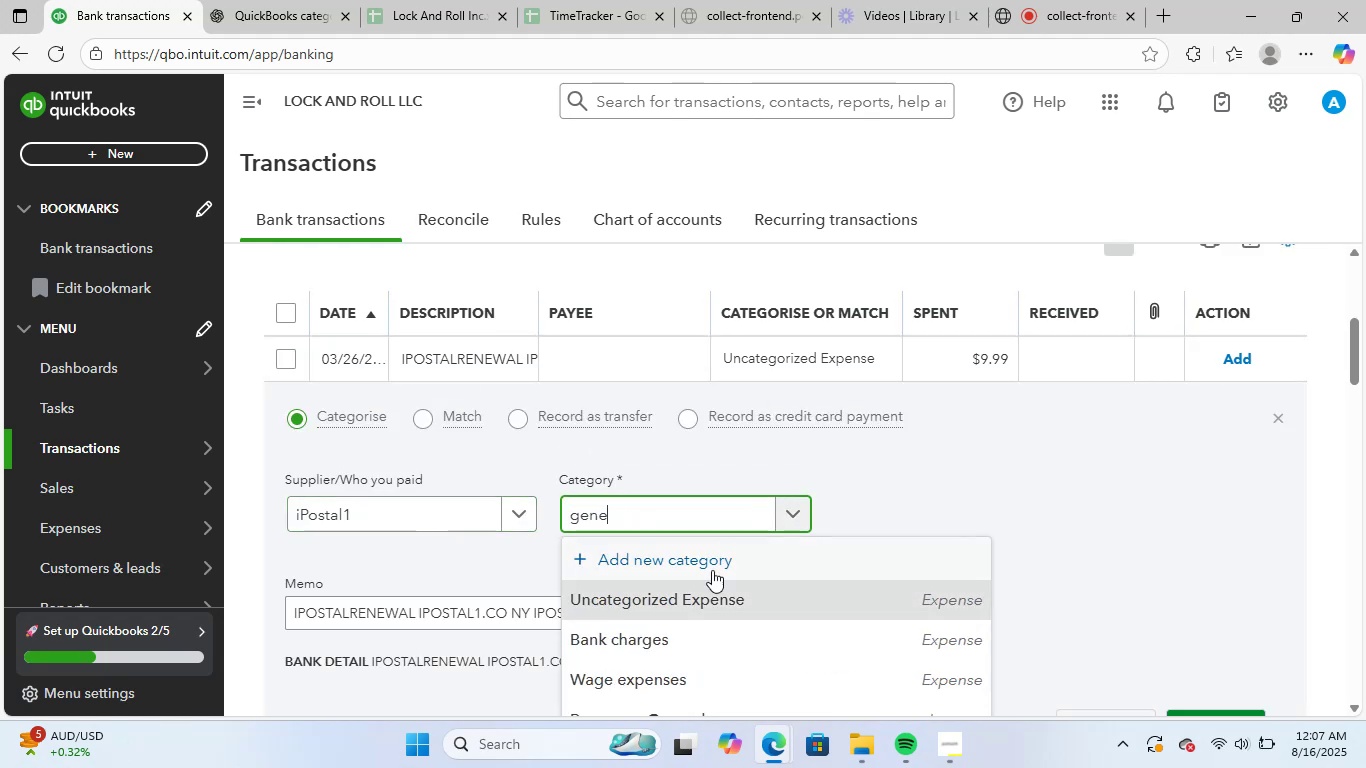 
scroll: coordinate [863, 486], scroll_direction: down, amount: 6.0
 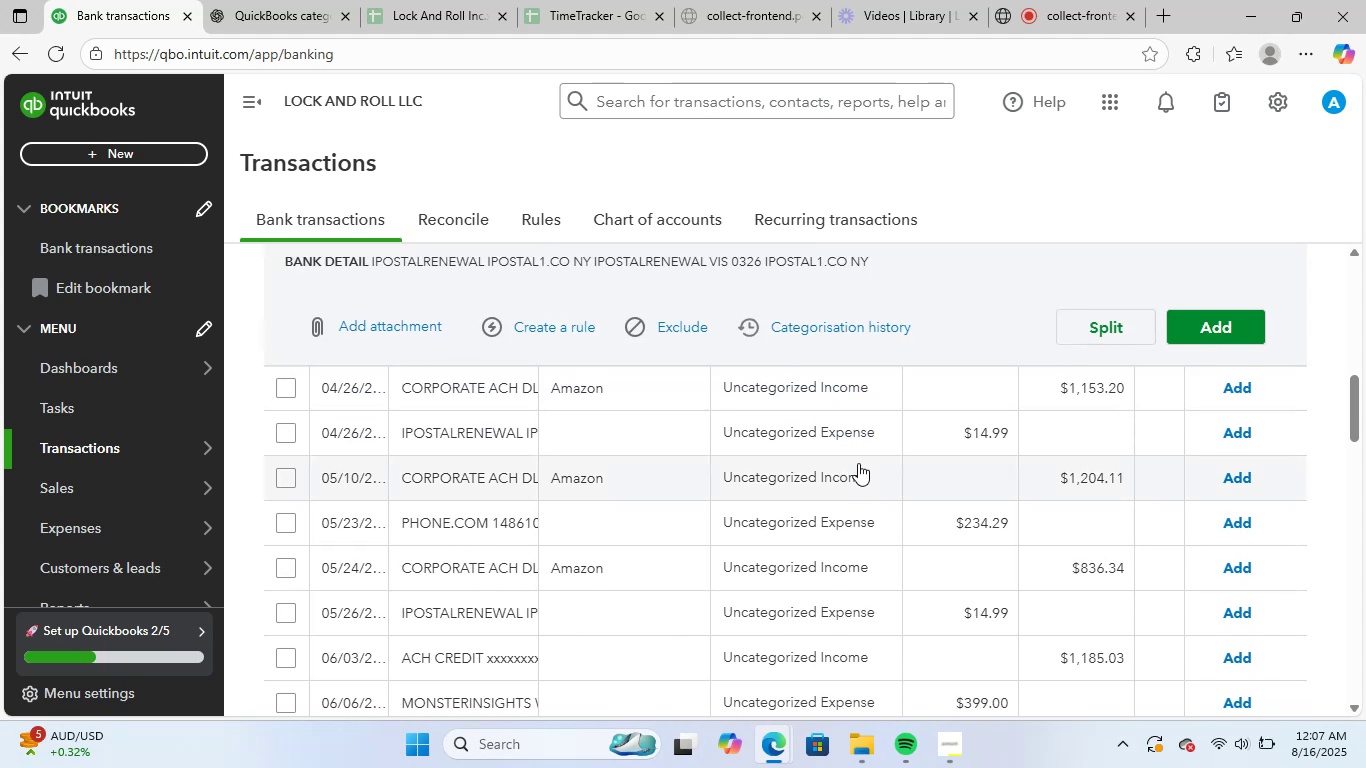 
scroll: coordinate [855, 463], scroll_direction: up, amount: 2.0
 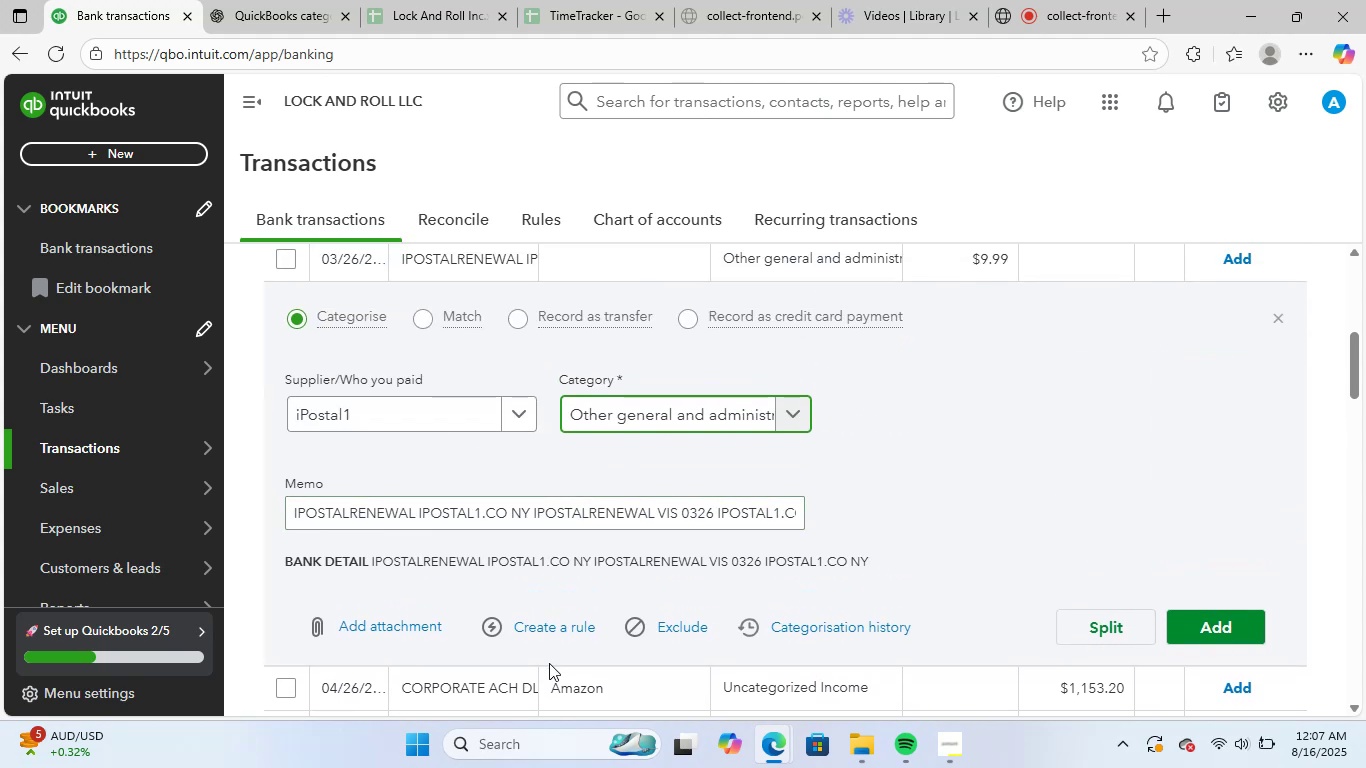 
left_click([560, 636])
 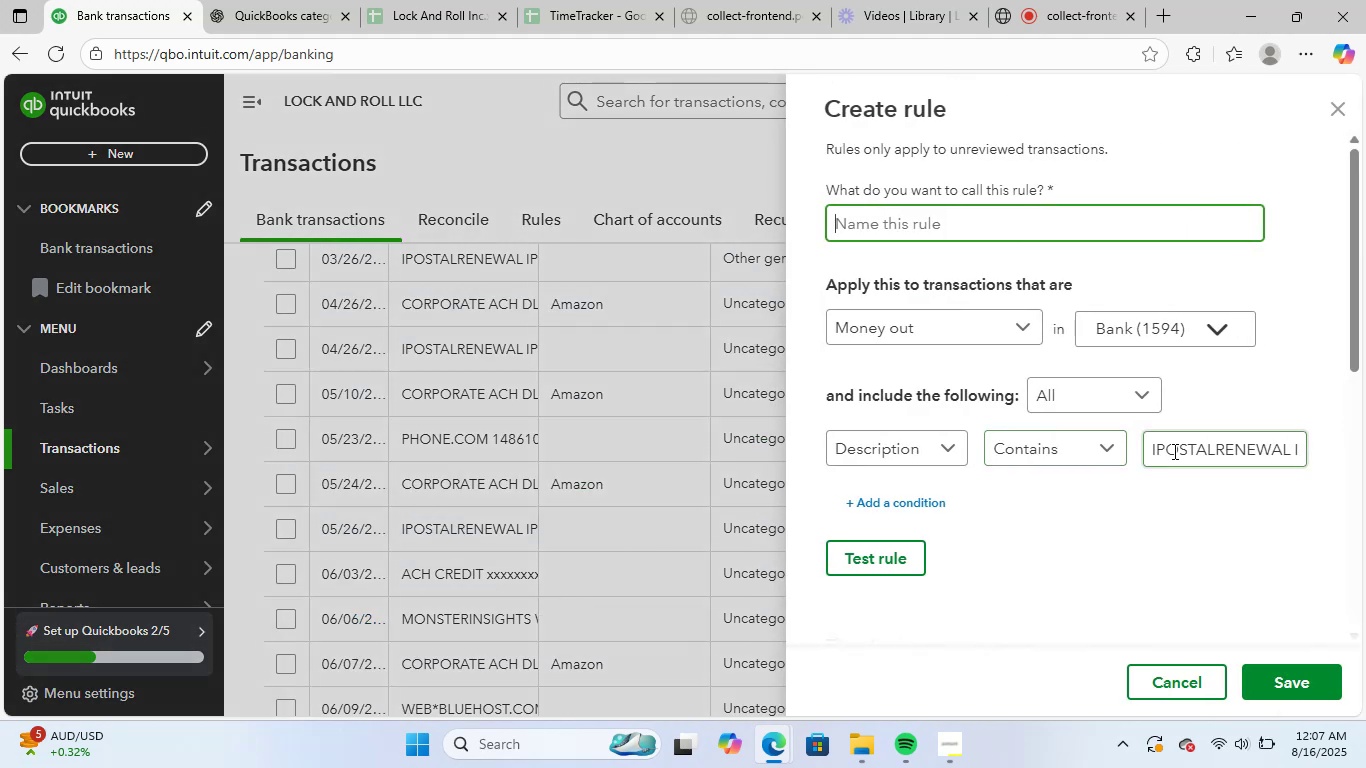 
left_click_drag(start_coordinate=[1153, 453], to_coordinate=[1244, 455])
 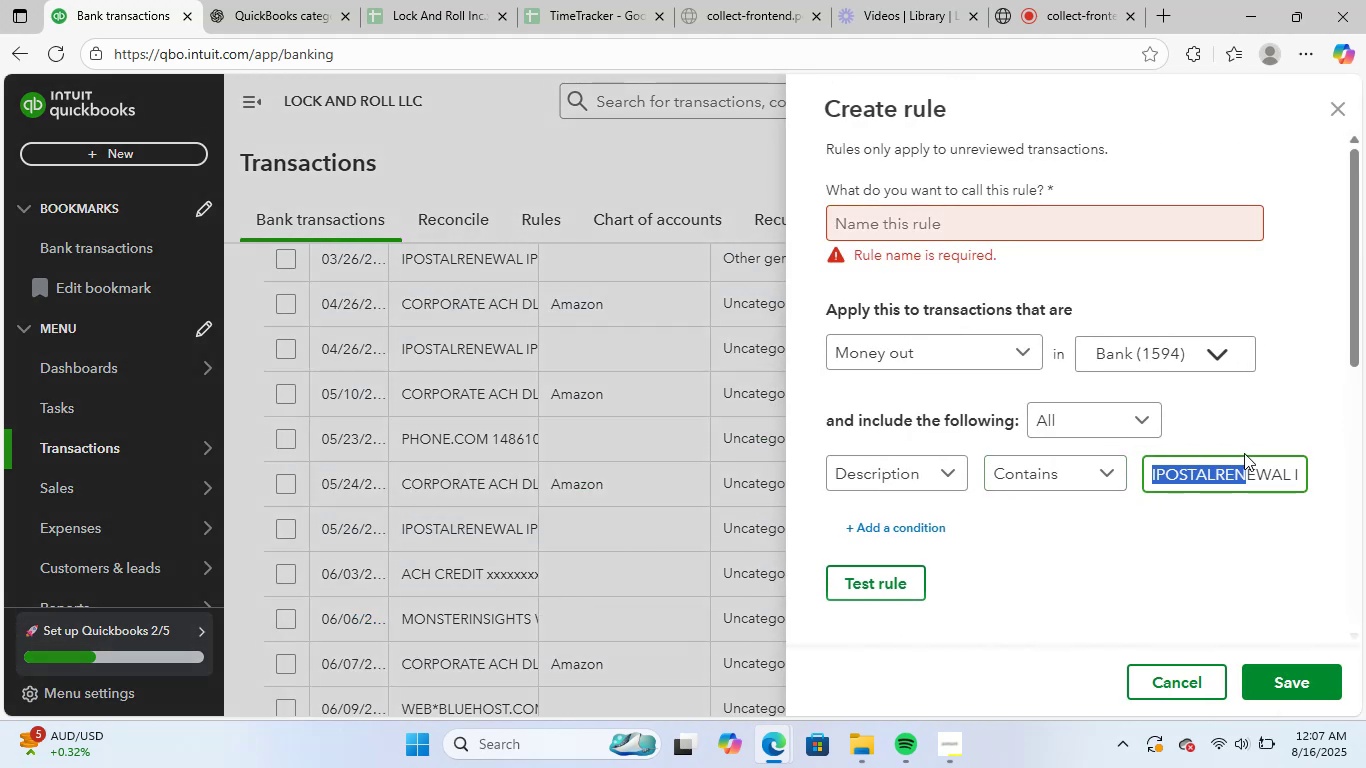 
key(Control+C)
 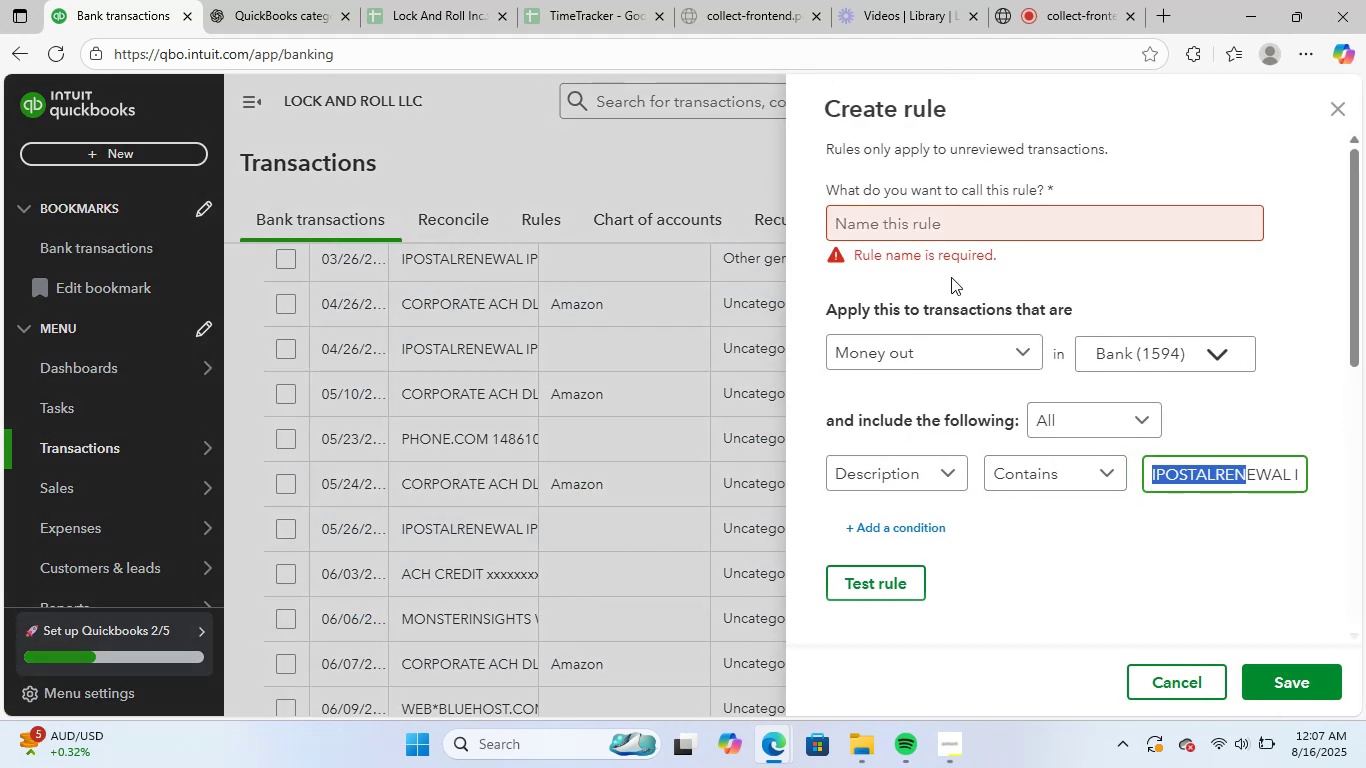 
left_click([982, 225])
 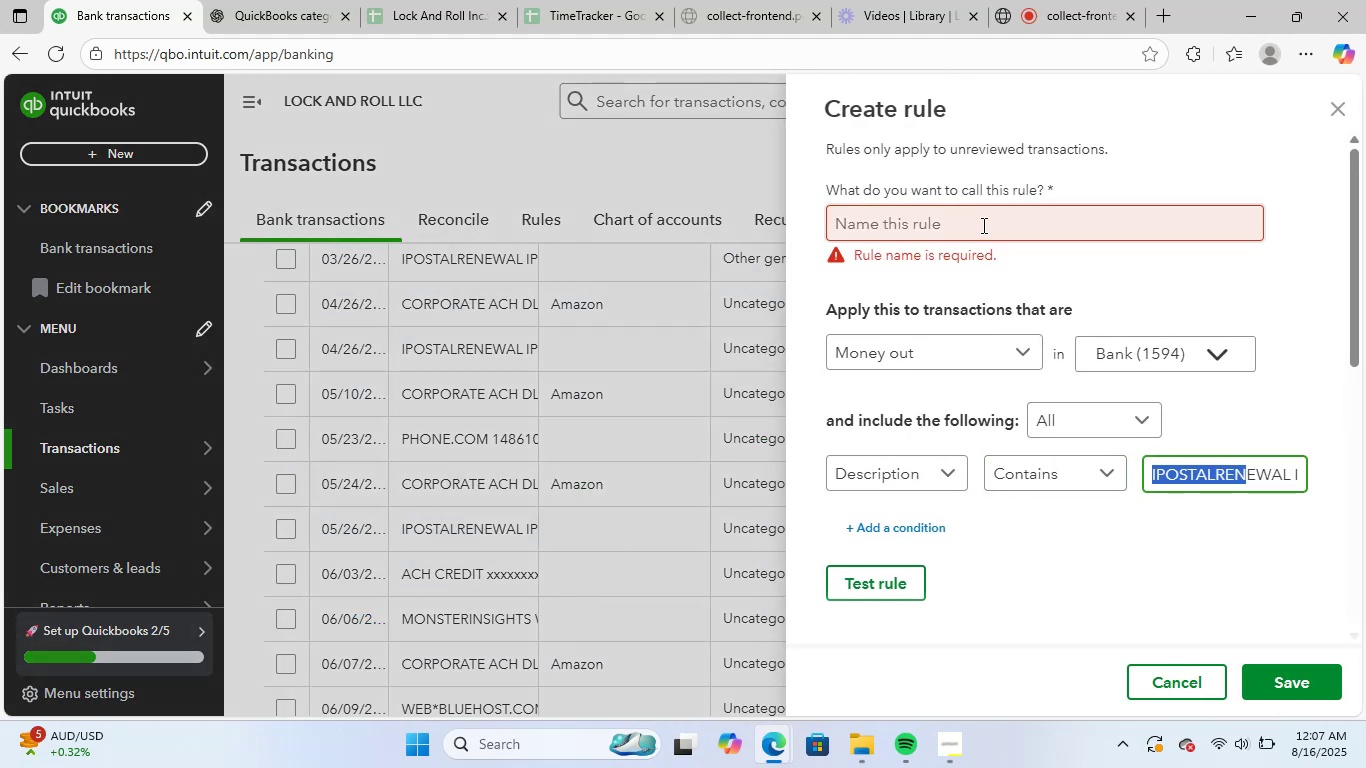 
key(Control+ControlLeft)
 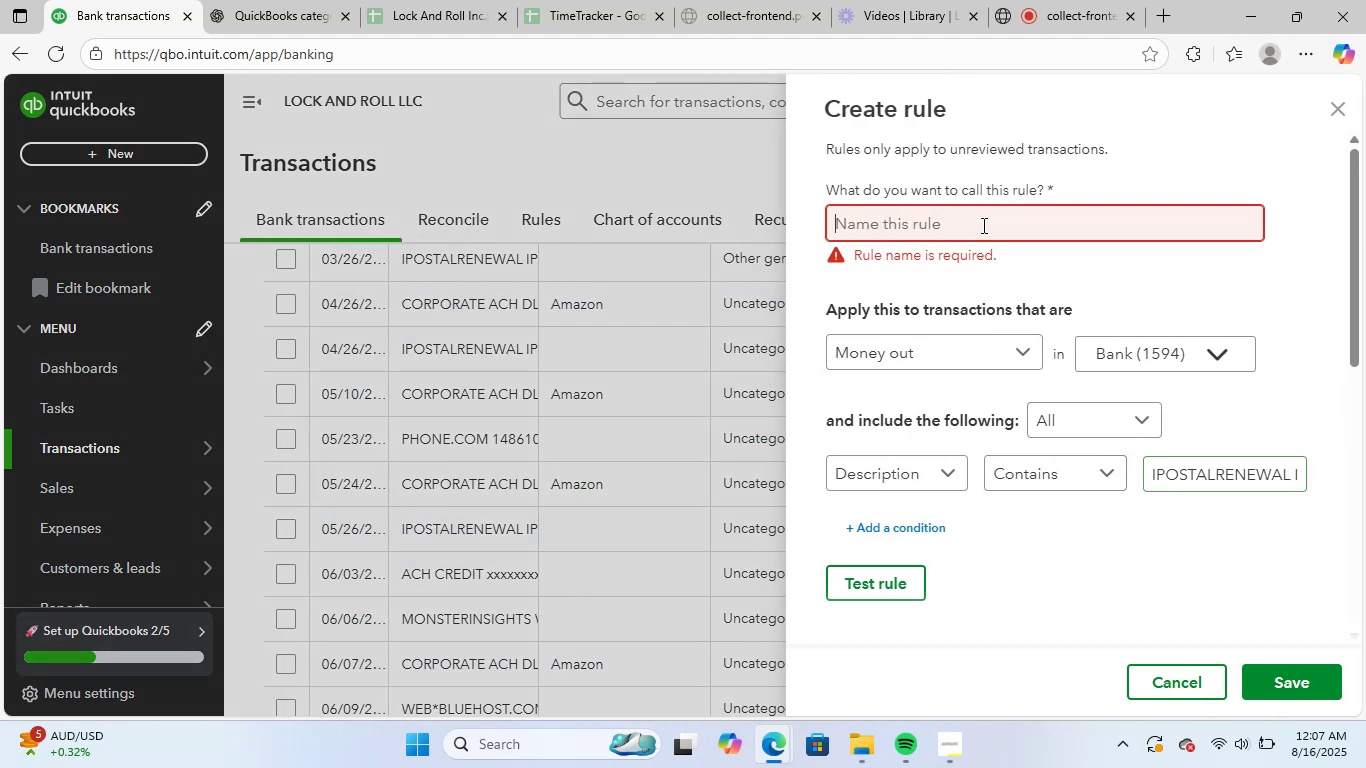 
key(Control+V)
 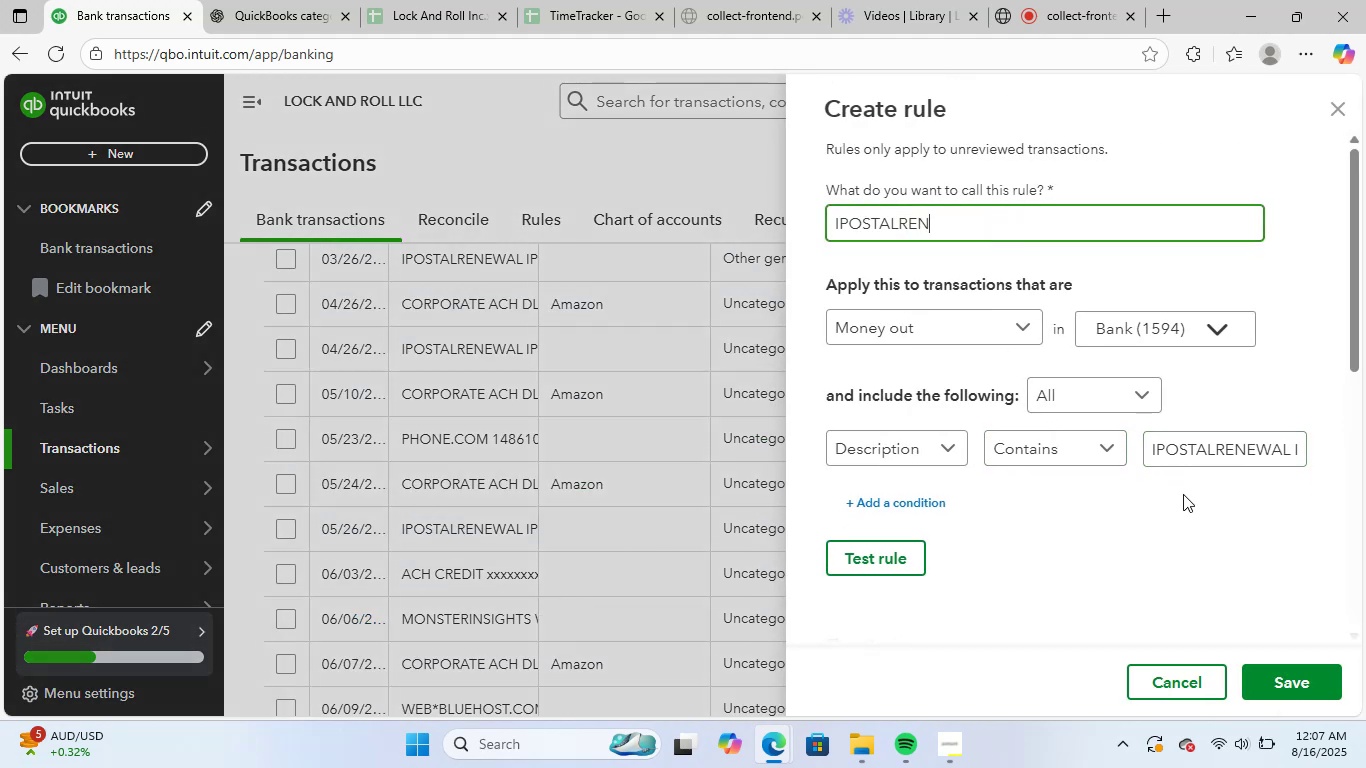 
left_click([1183, 498])
 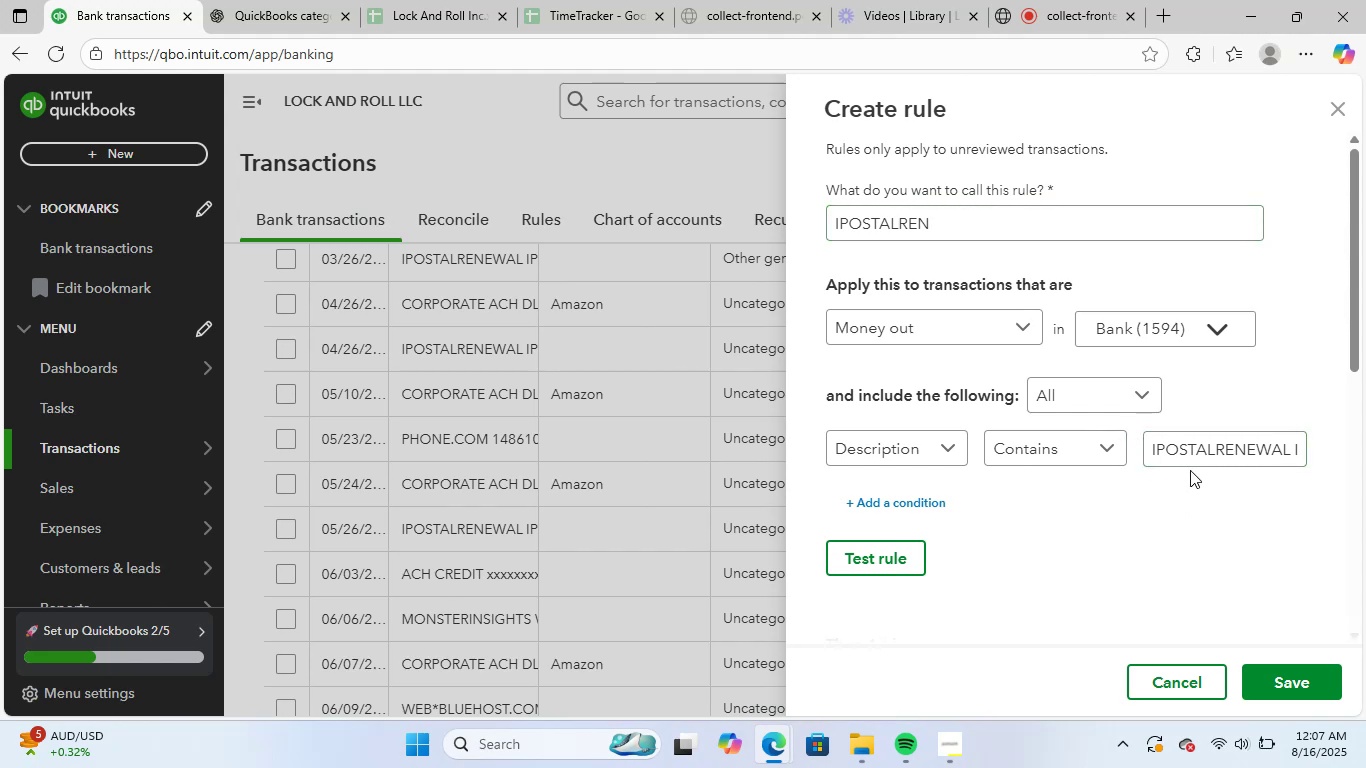 
left_click_drag(start_coordinate=[1219, 451], to_coordinate=[1365, 444])
 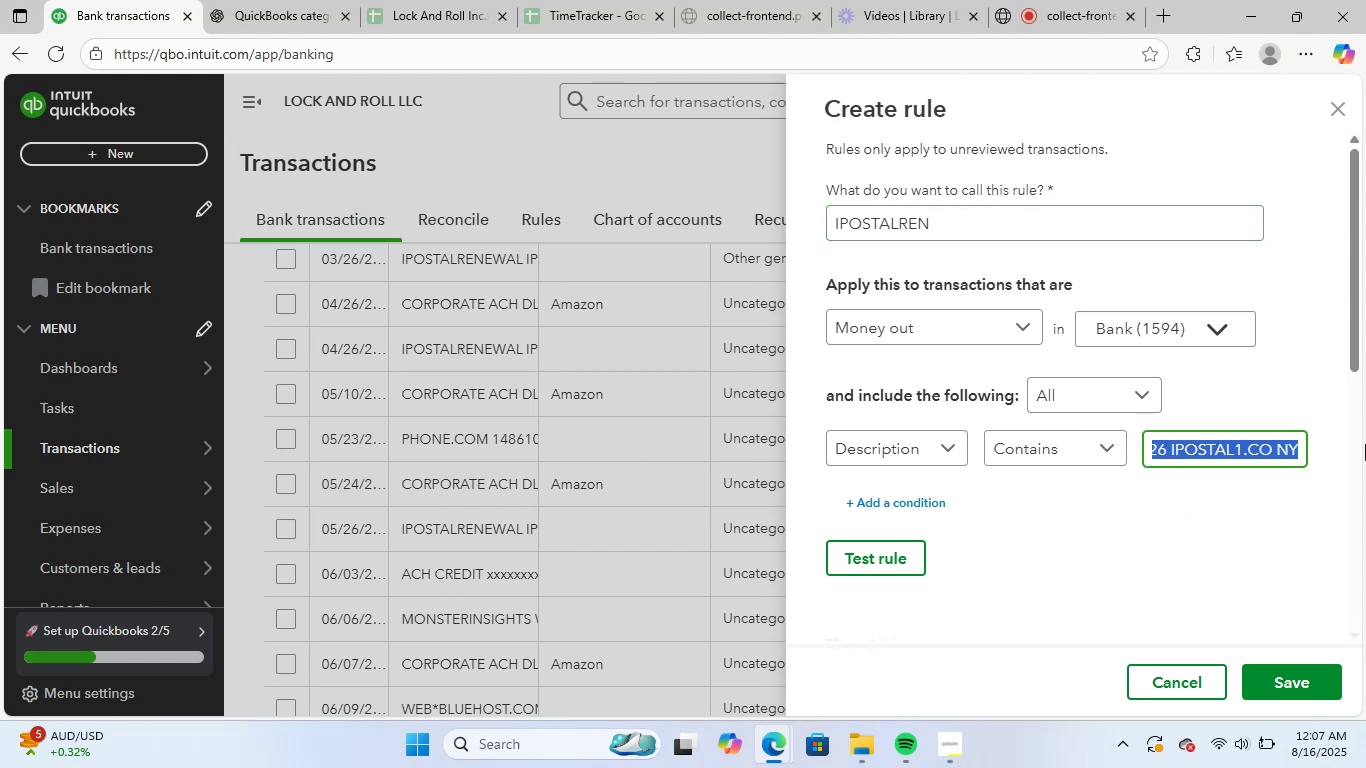 
key(Backspace)
 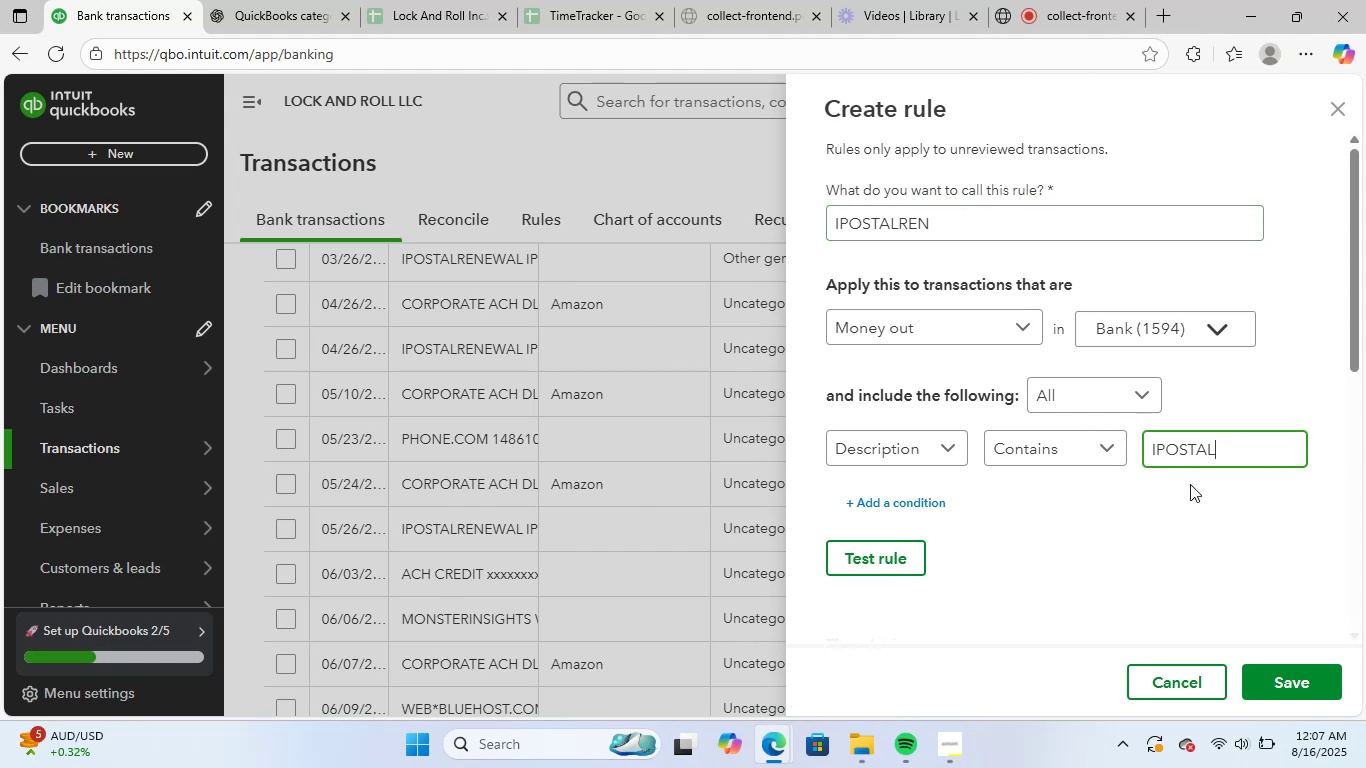 
left_click([1089, 519])
 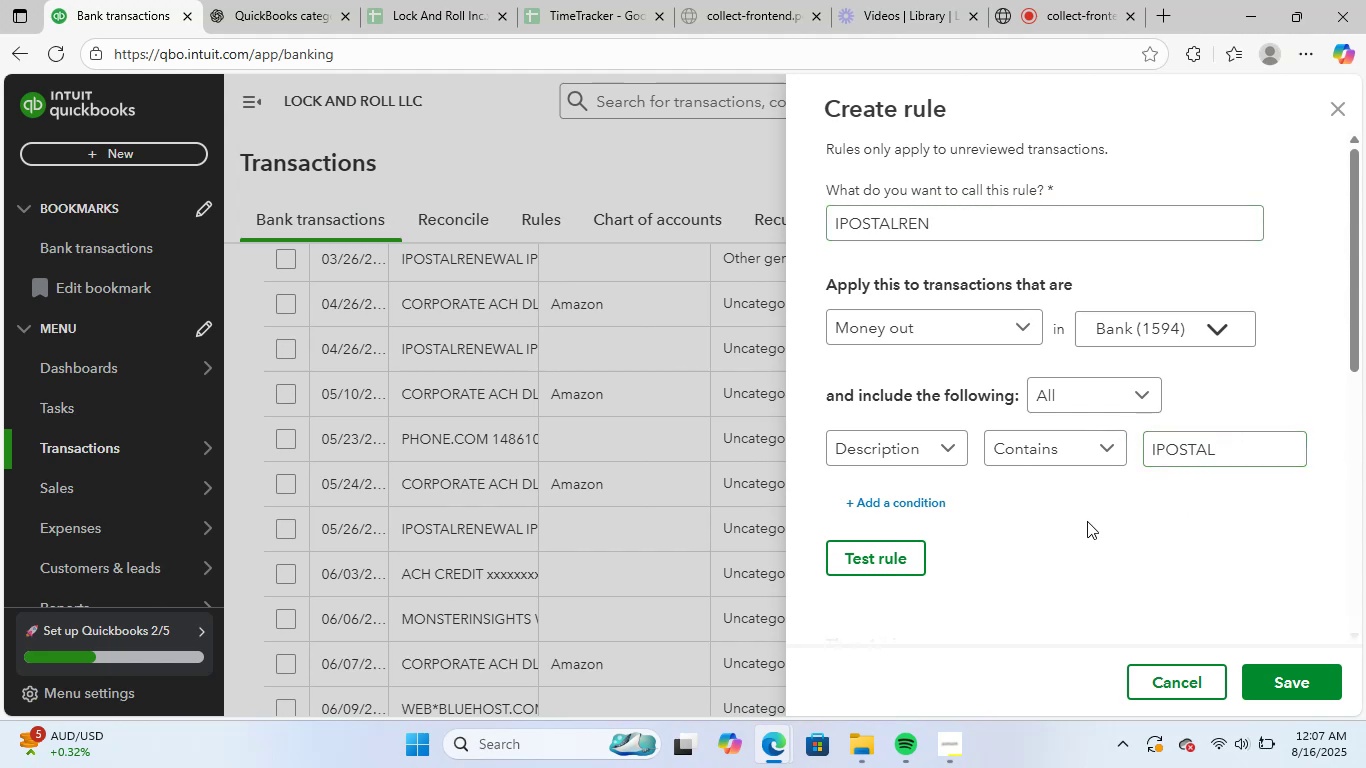 
scroll: coordinate [1158, 552], scroll_direction: down, amount: 5.0
 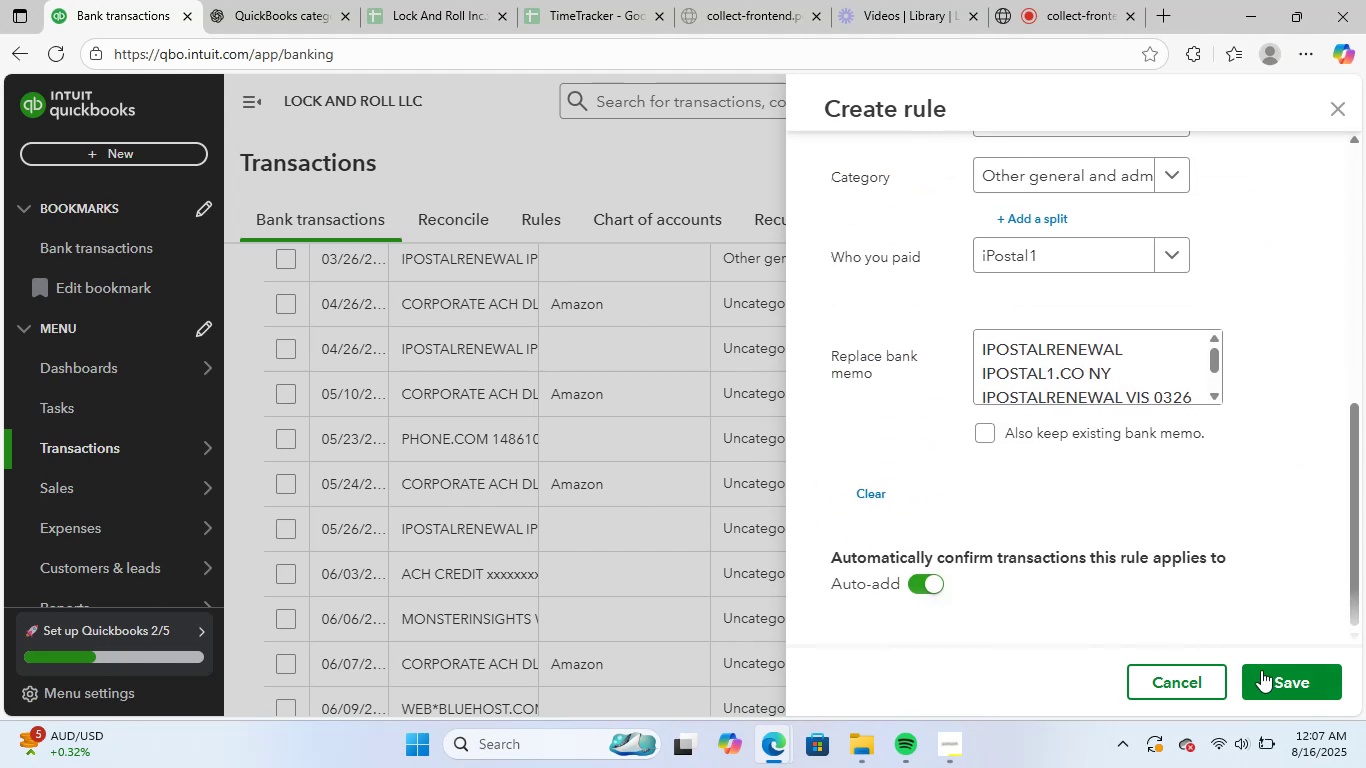 
left_click([1275, 679])
 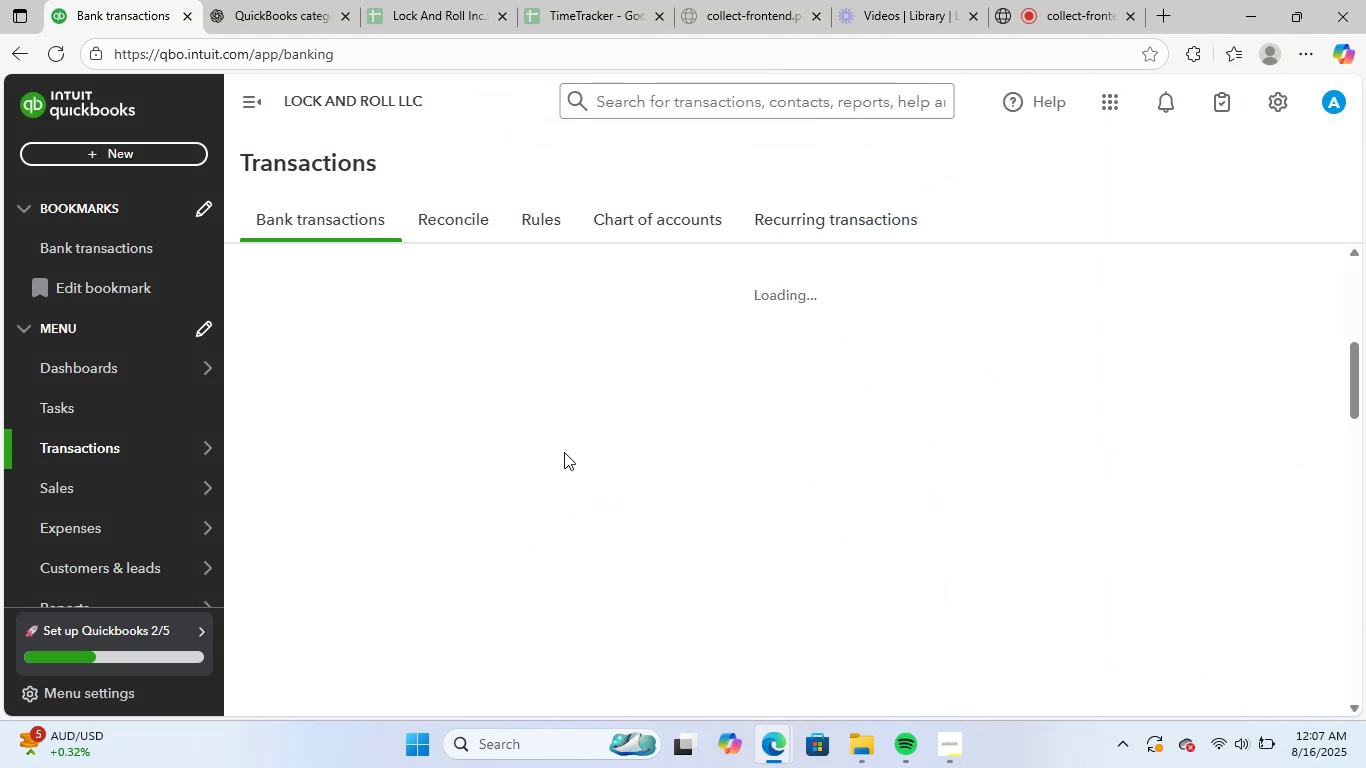 
scroll: coordinate [796, 523], scroll_direction: up, amount: 2.0
 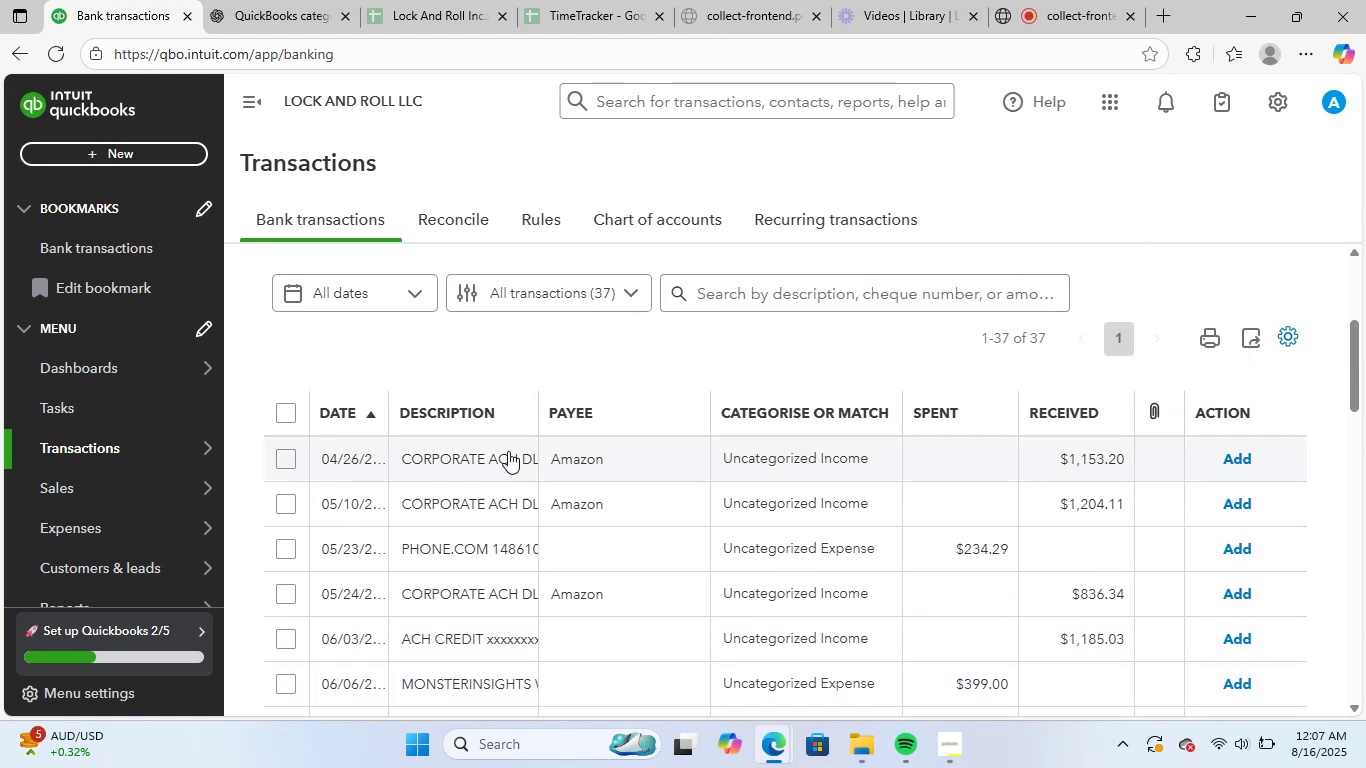 
left_click([497, 463])
 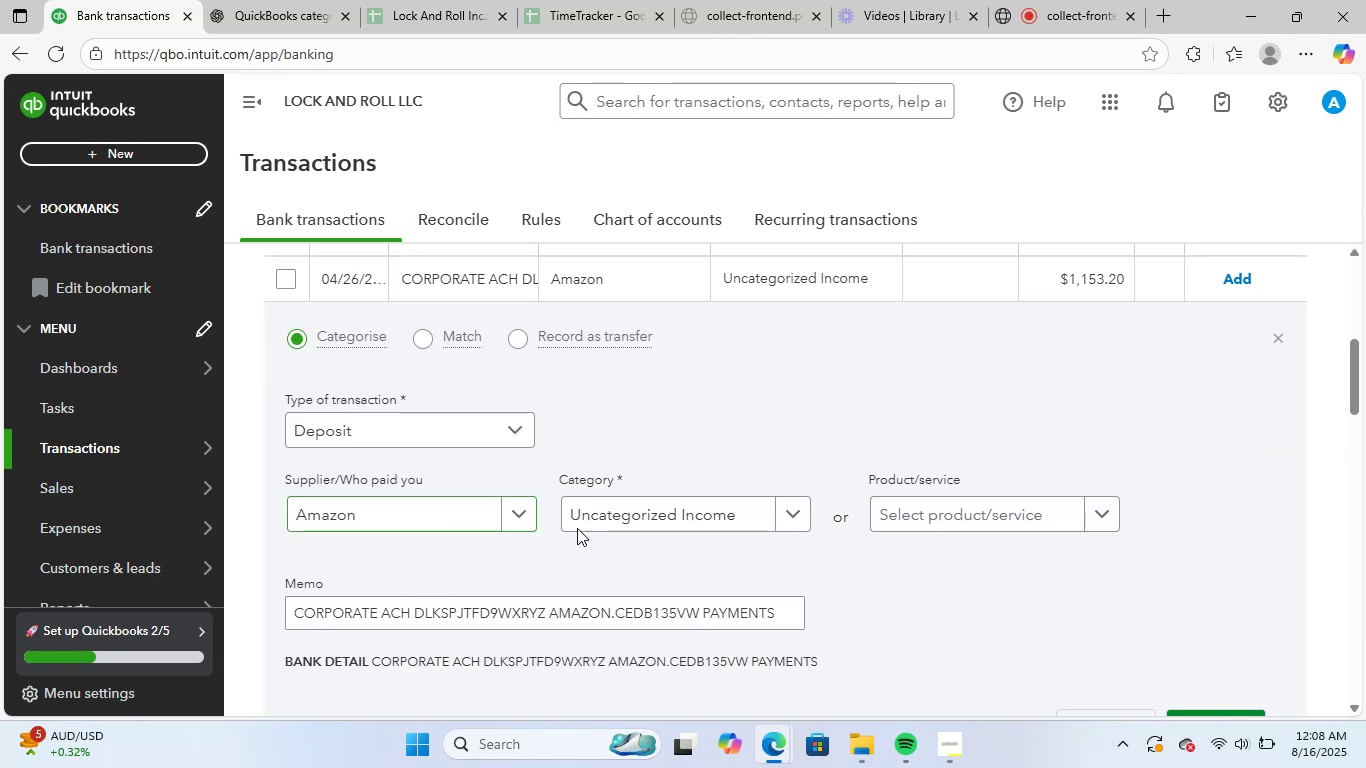 
left_click([633, 520])
 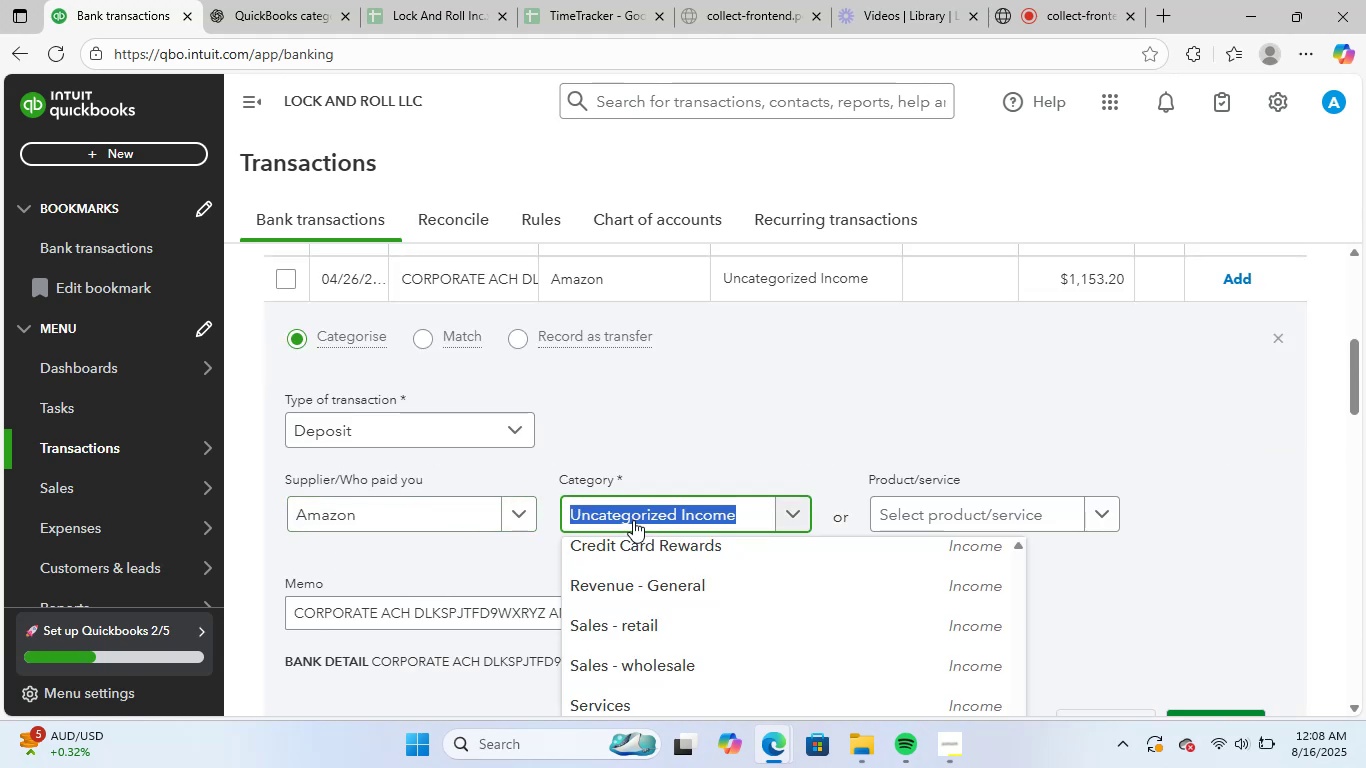 
type(supp)
 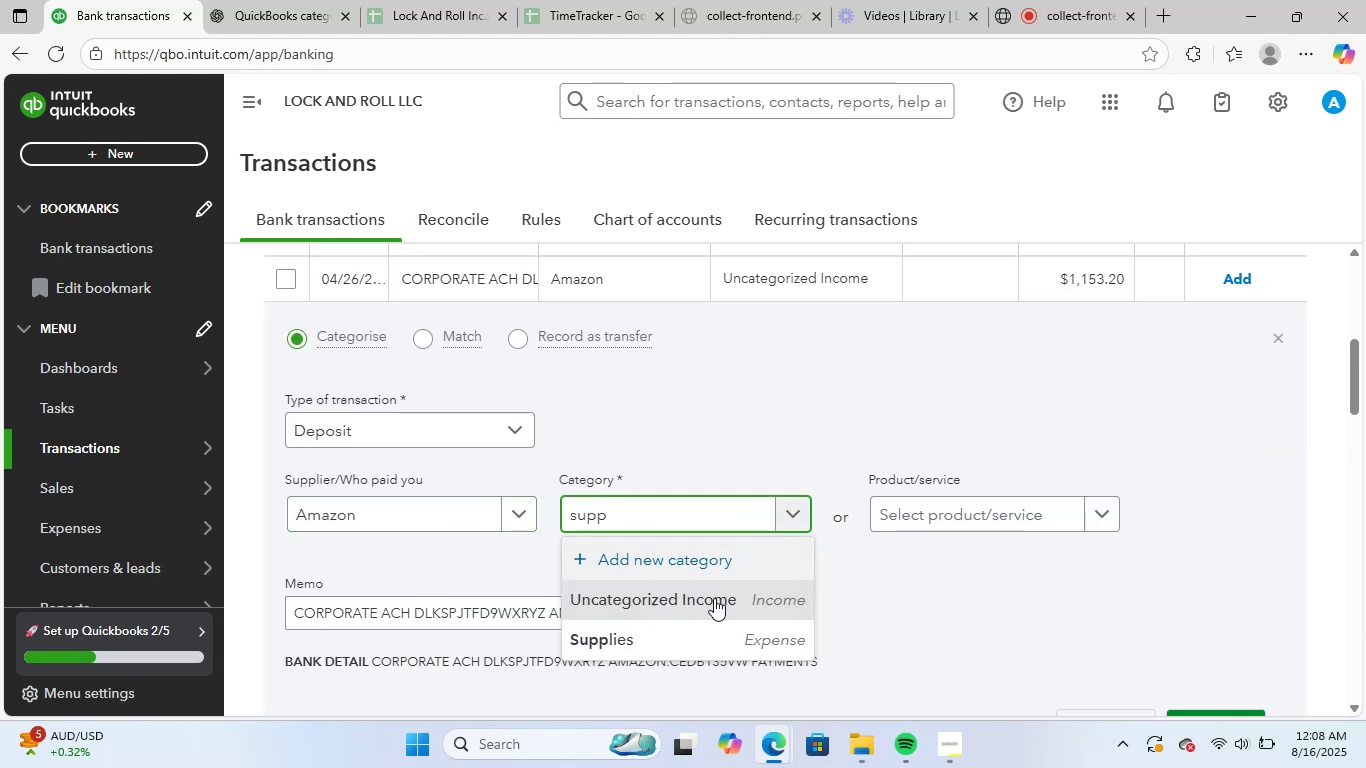 
left_click([688, 630])
 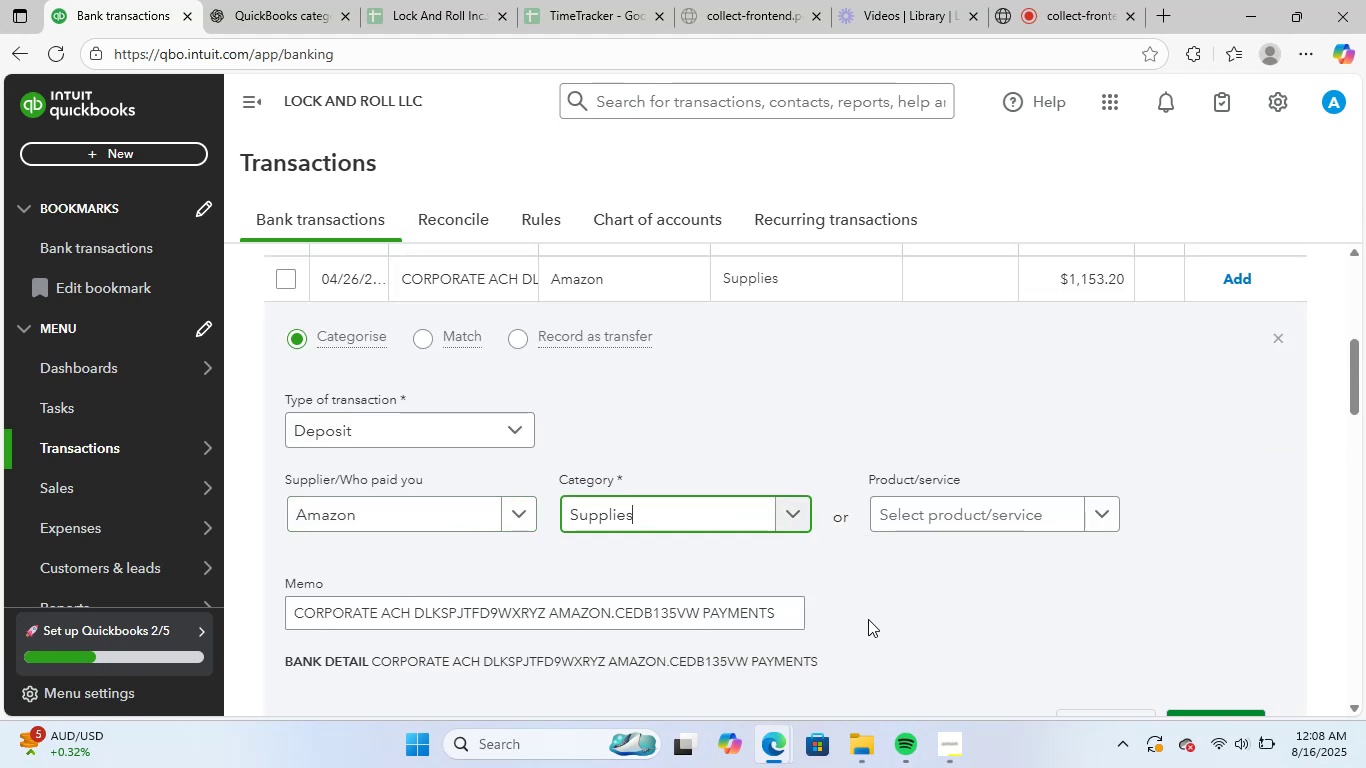 
left_click([868, 619])
 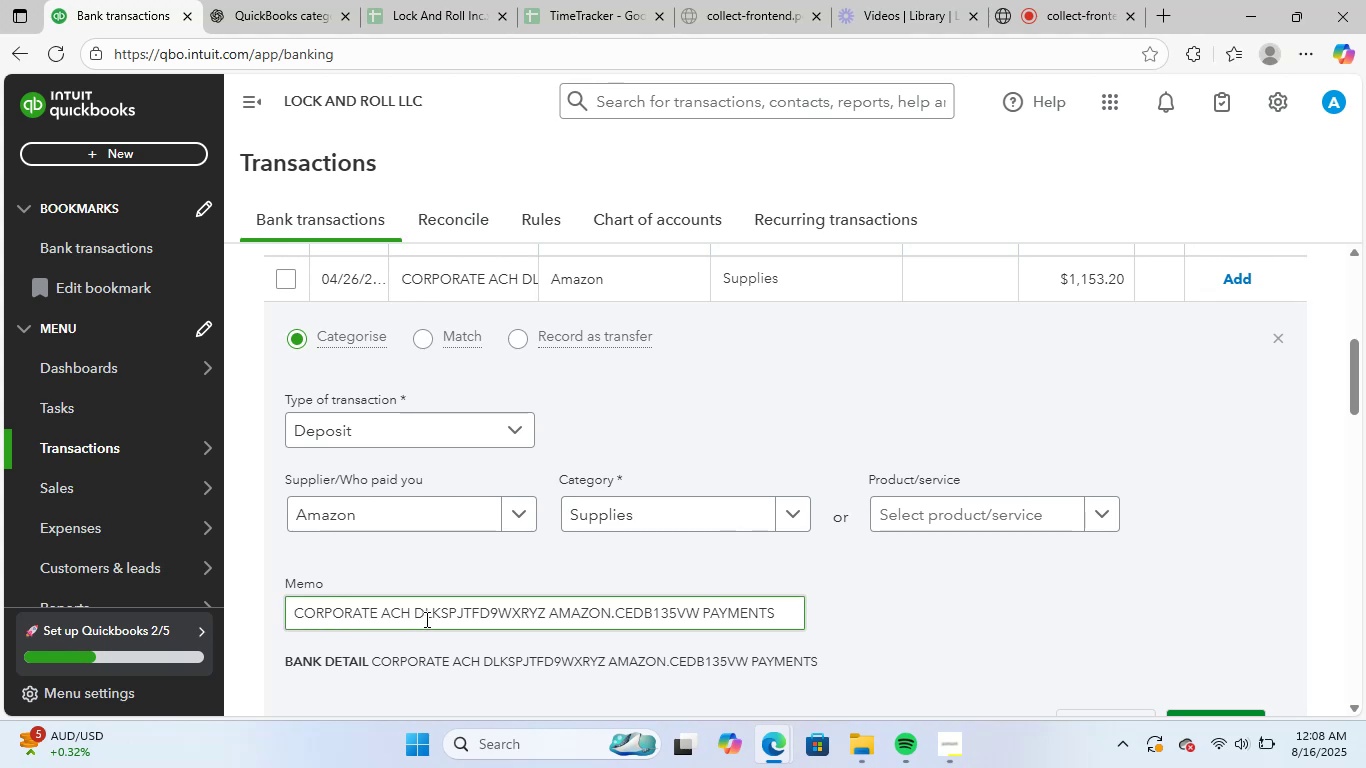 
left_click_drag(start_coordinate=[431, 613], to_coordinate=[288, 607])
 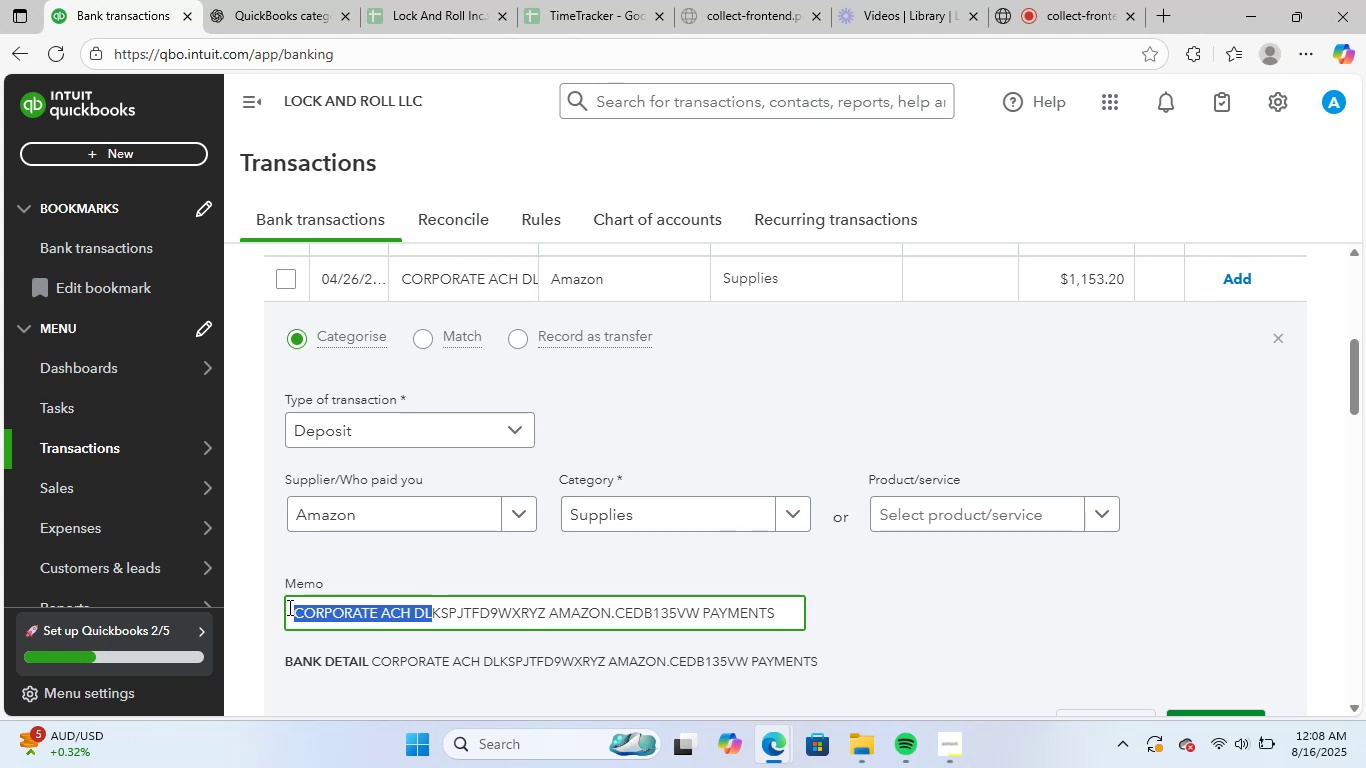 
key(Control+ControlLeft)
 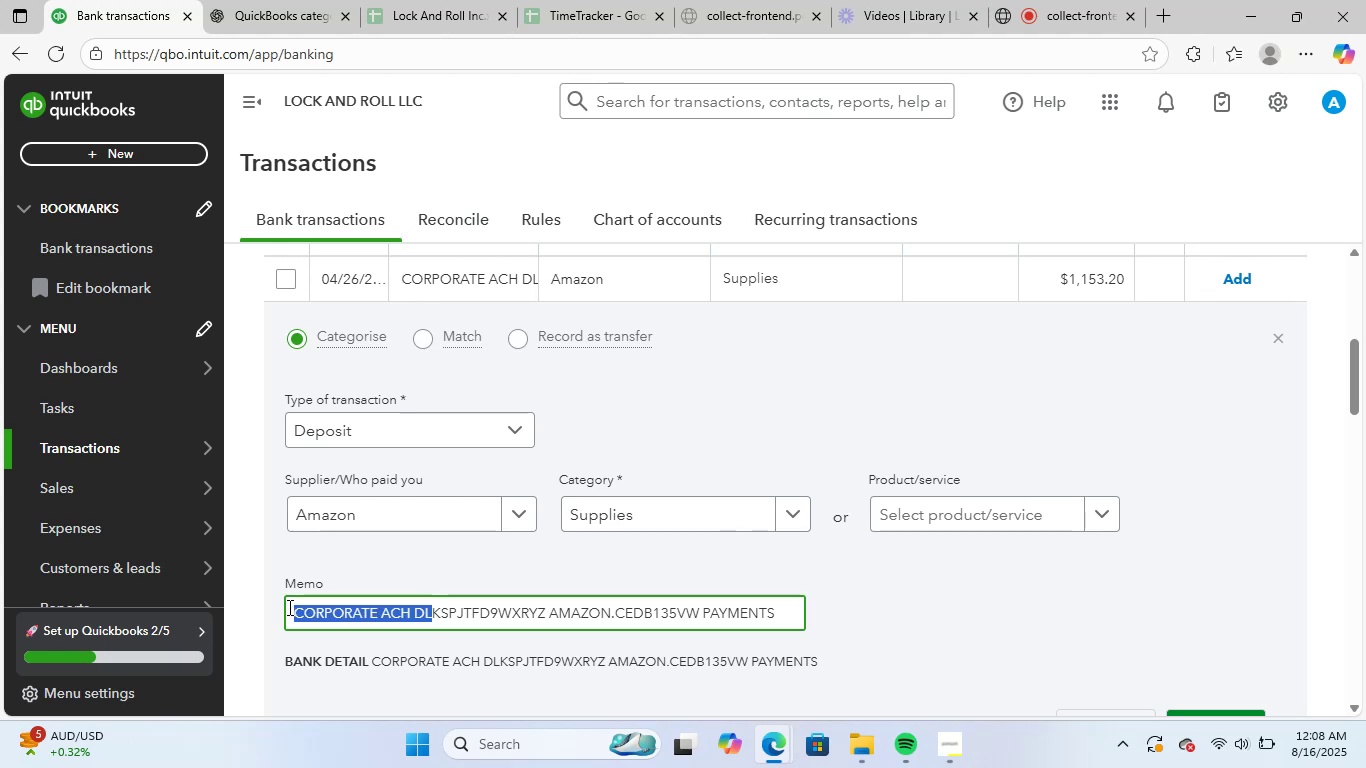 
key(Control+C)
 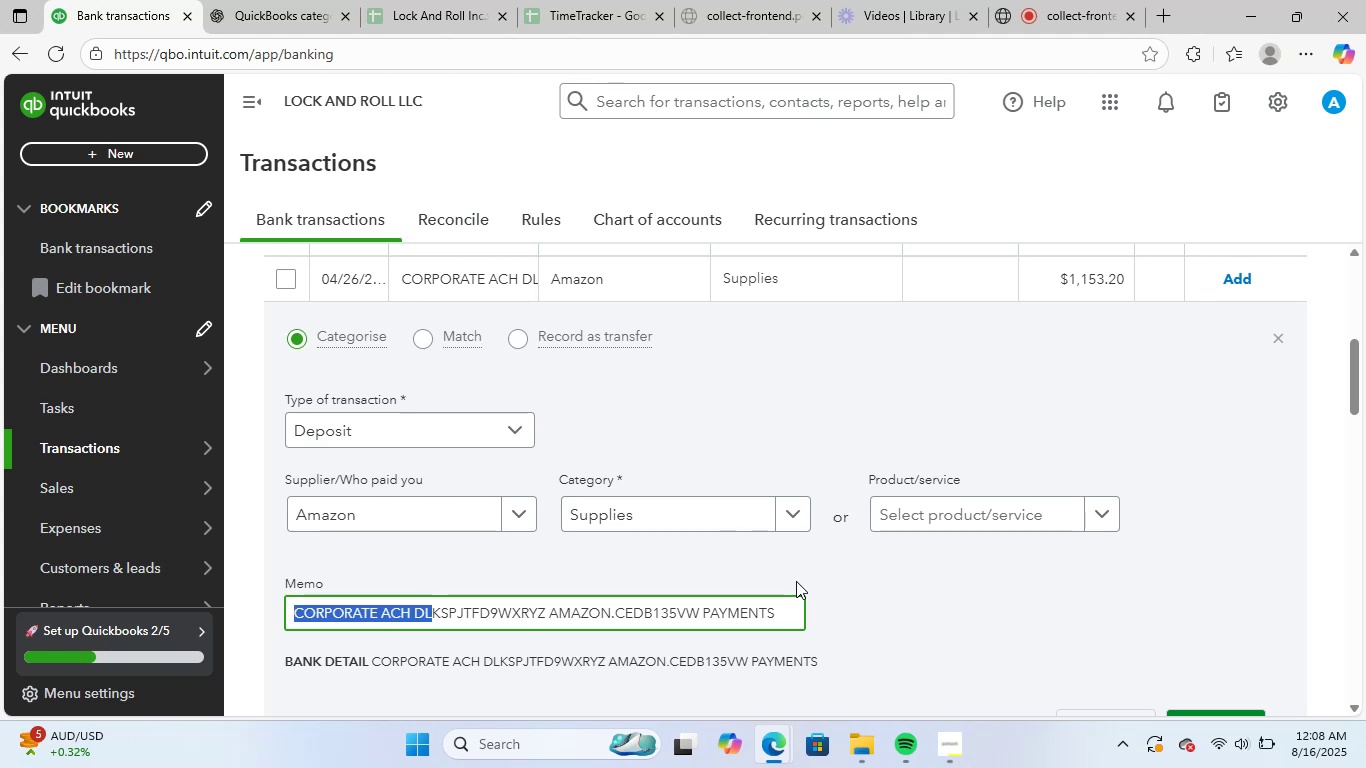 
scroll: coordinate [733, 596], scroll_direction: down, amount: 1.0
 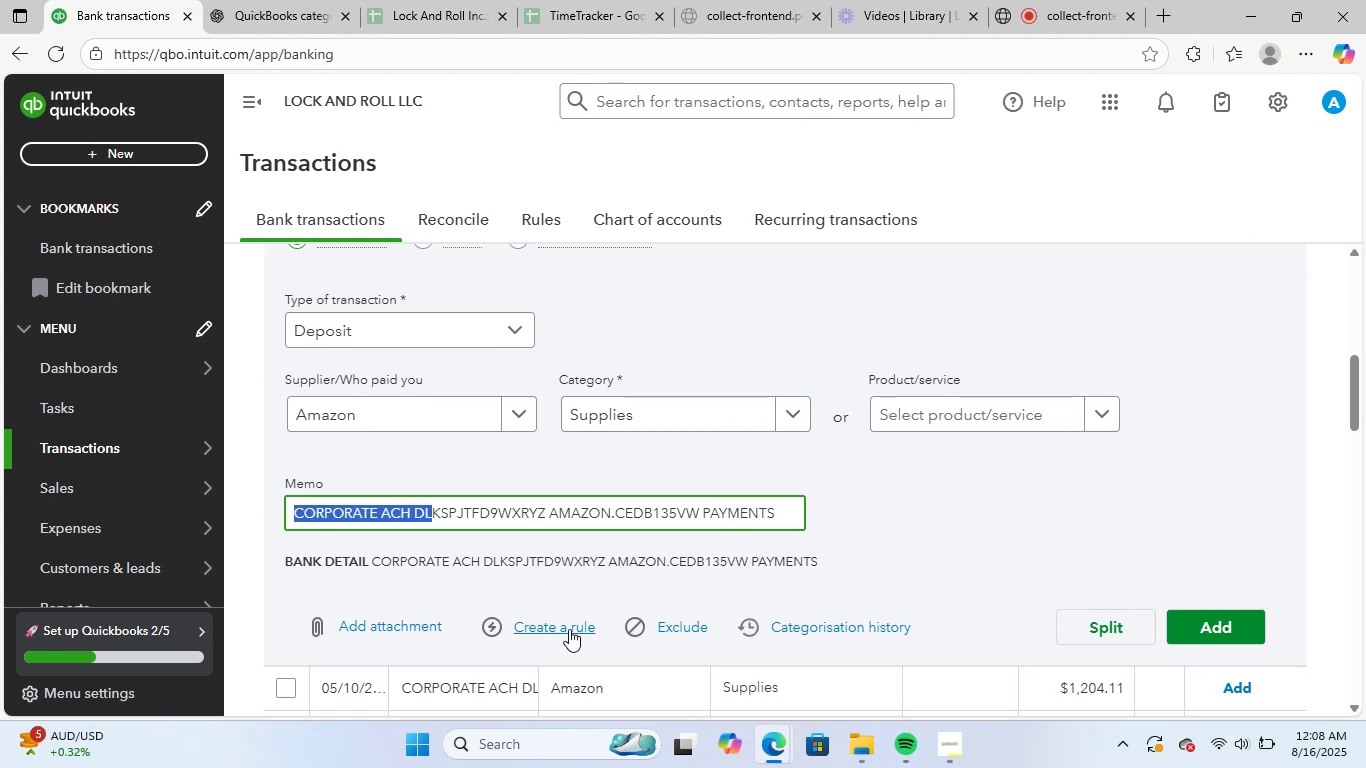 
left_click([559, 627])
 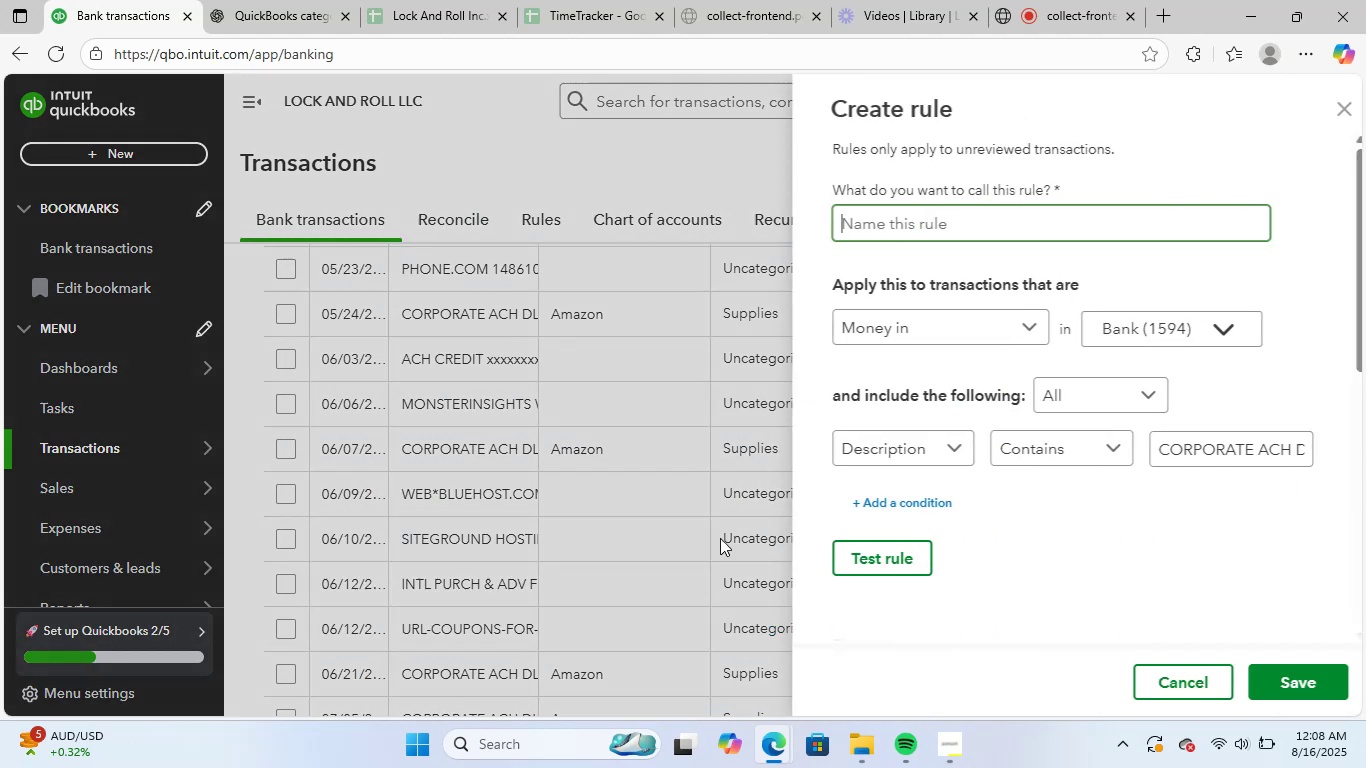 
key(Control+V)
 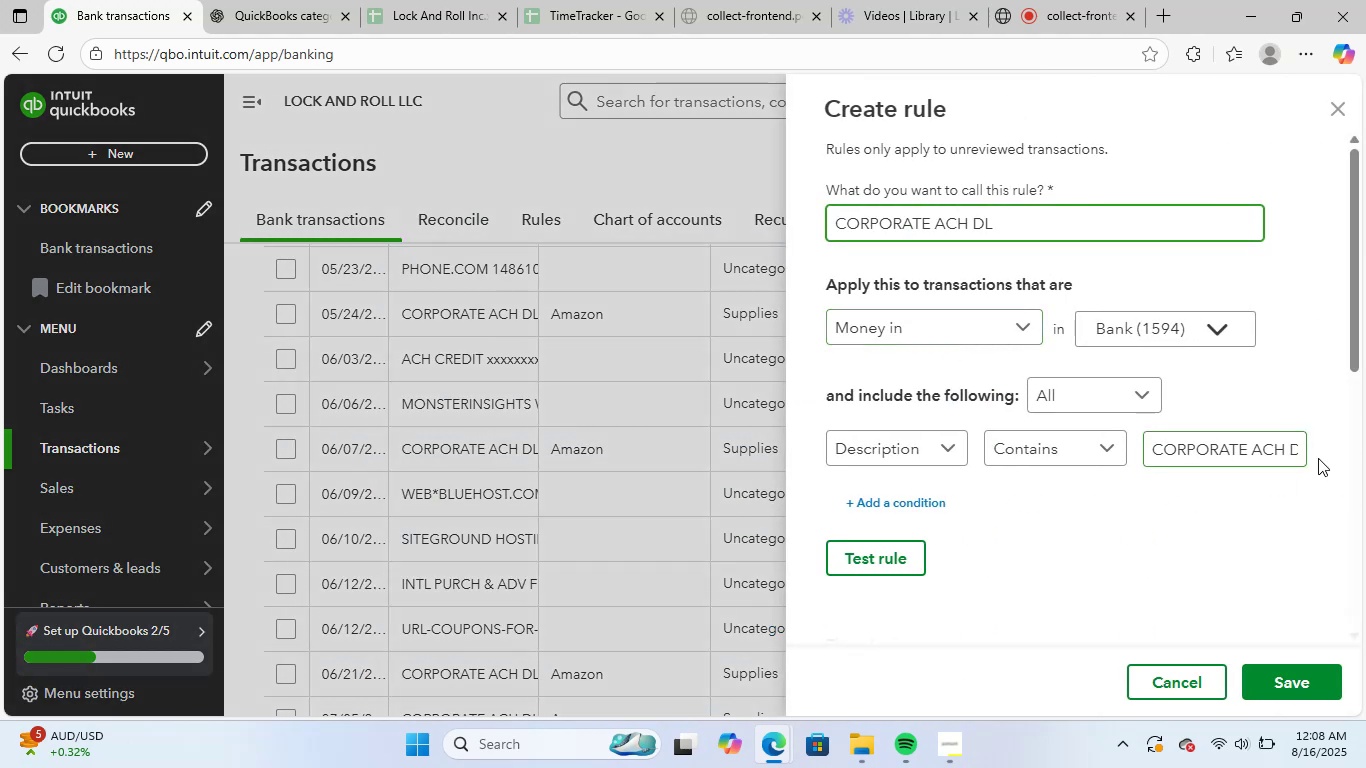 
left_click([1294, 454])
 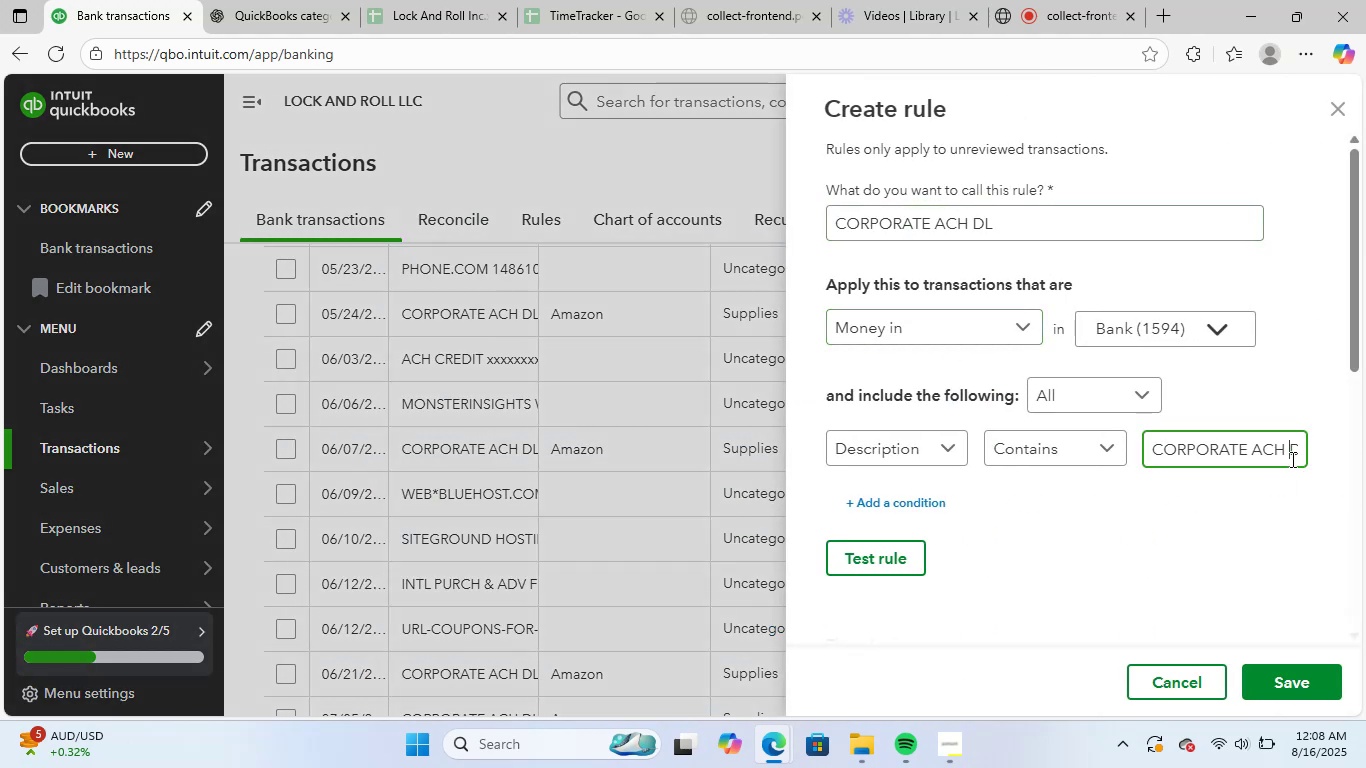 
key(ArrowRight)
 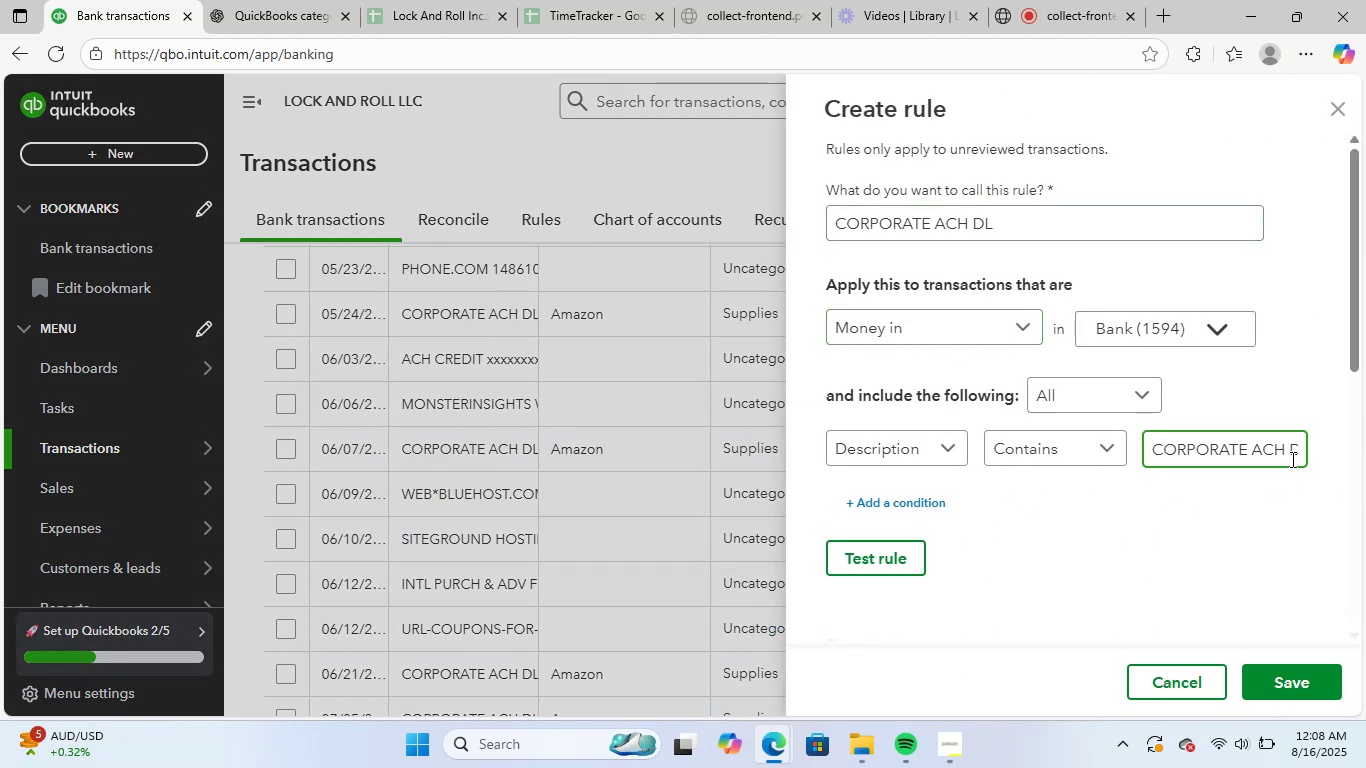 
key(ArrowRight)
 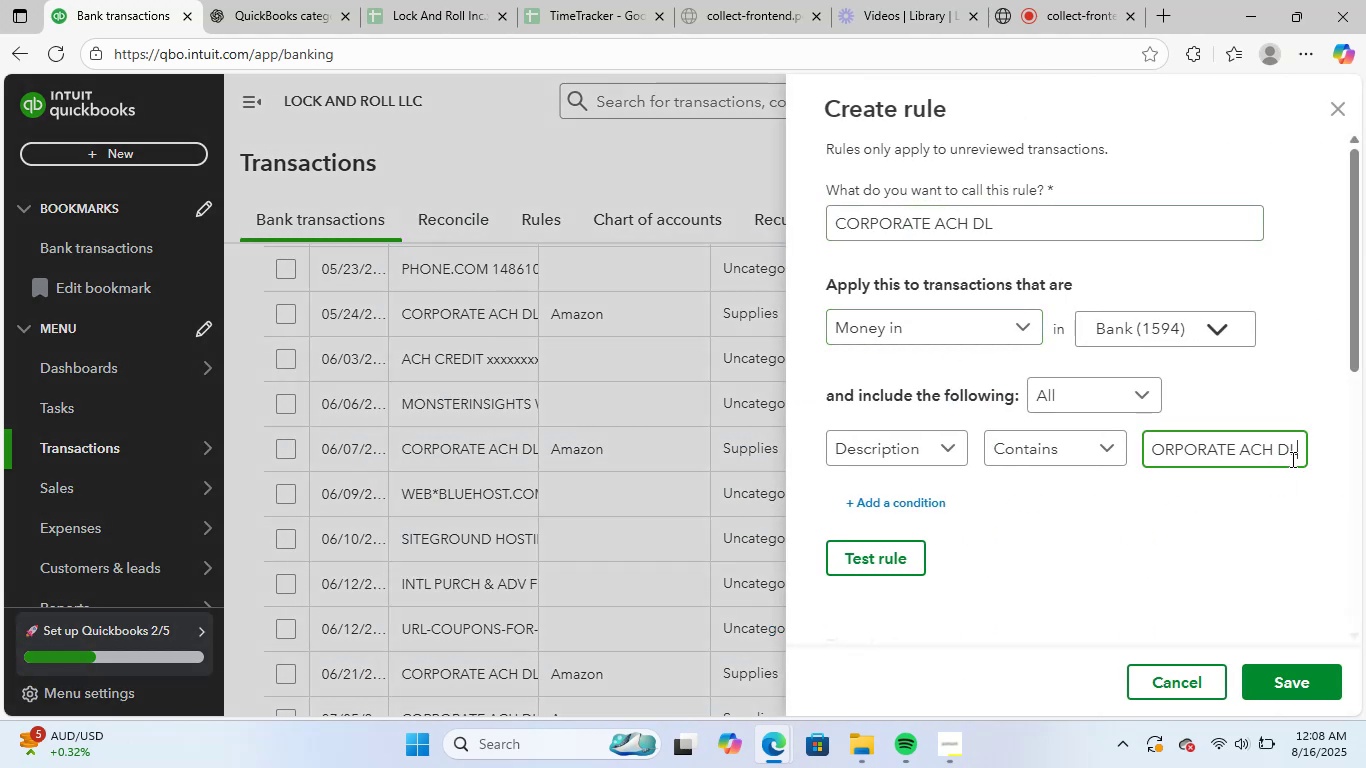 
key(ArrowRight)
 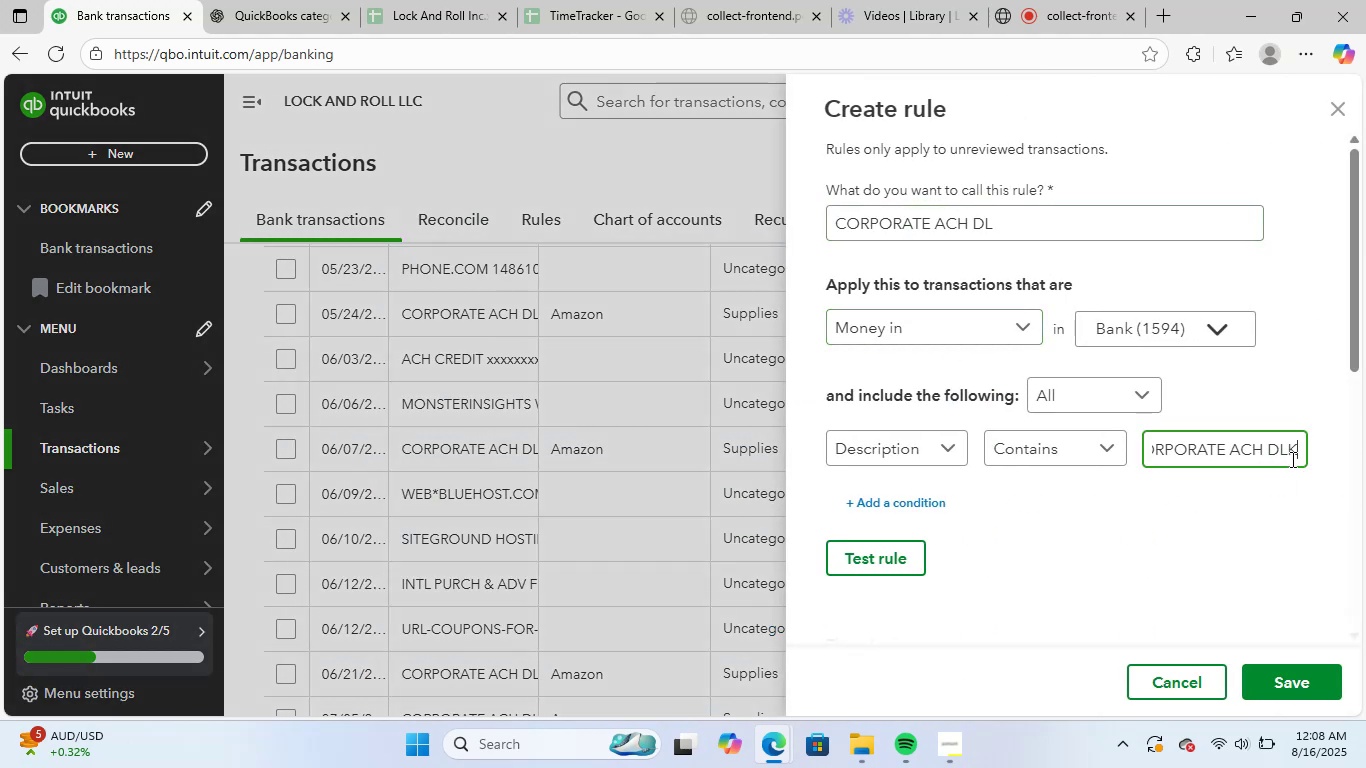 
key(ArrowLeft)
 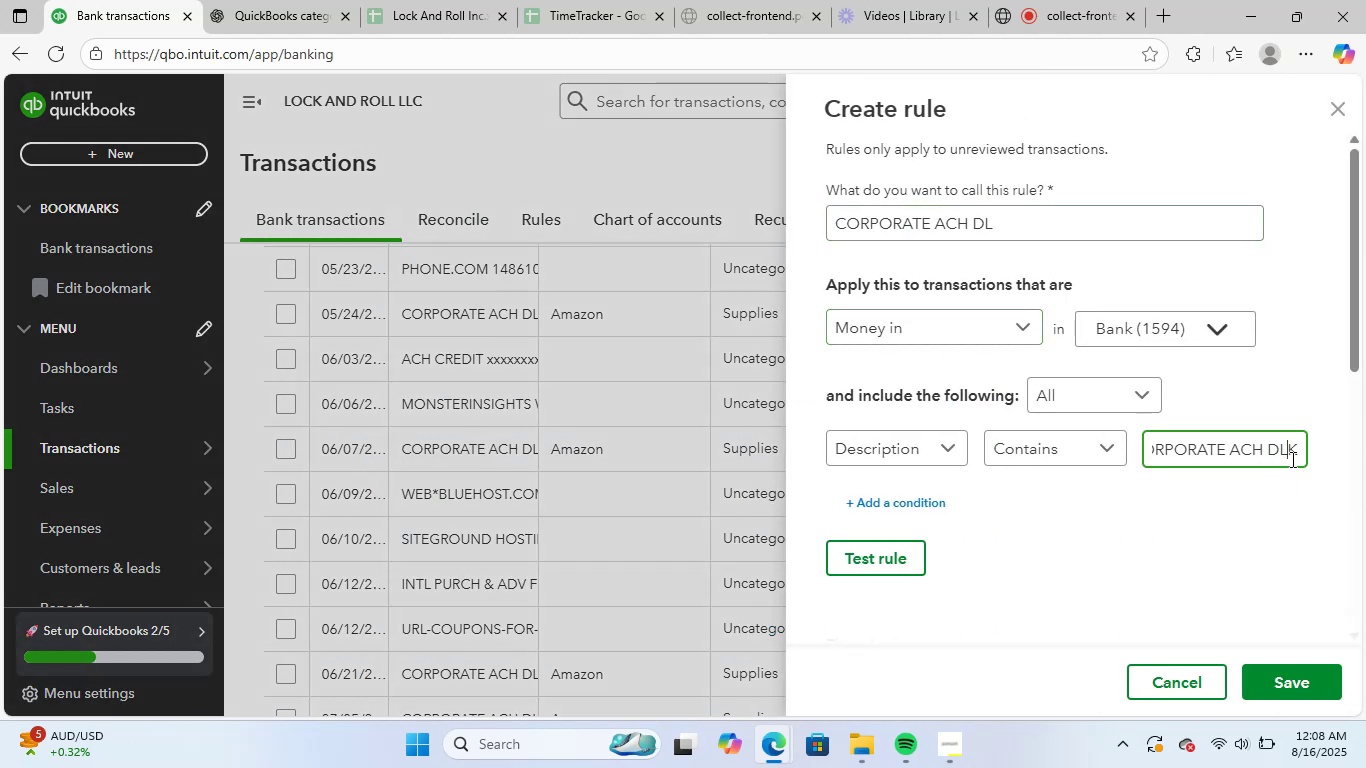 
hold_key(key=ArrowRight, duration=1.51)
 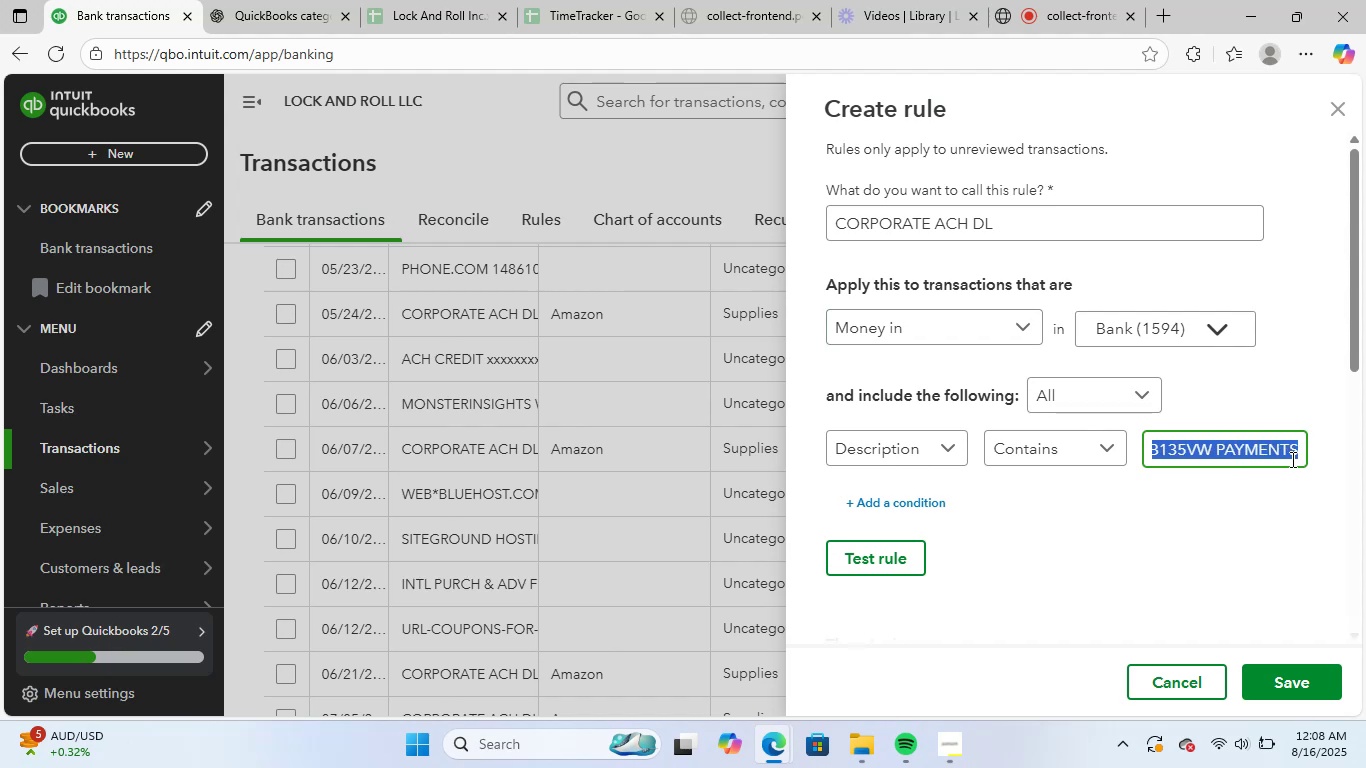 
key(Shift+ArrowRight)
 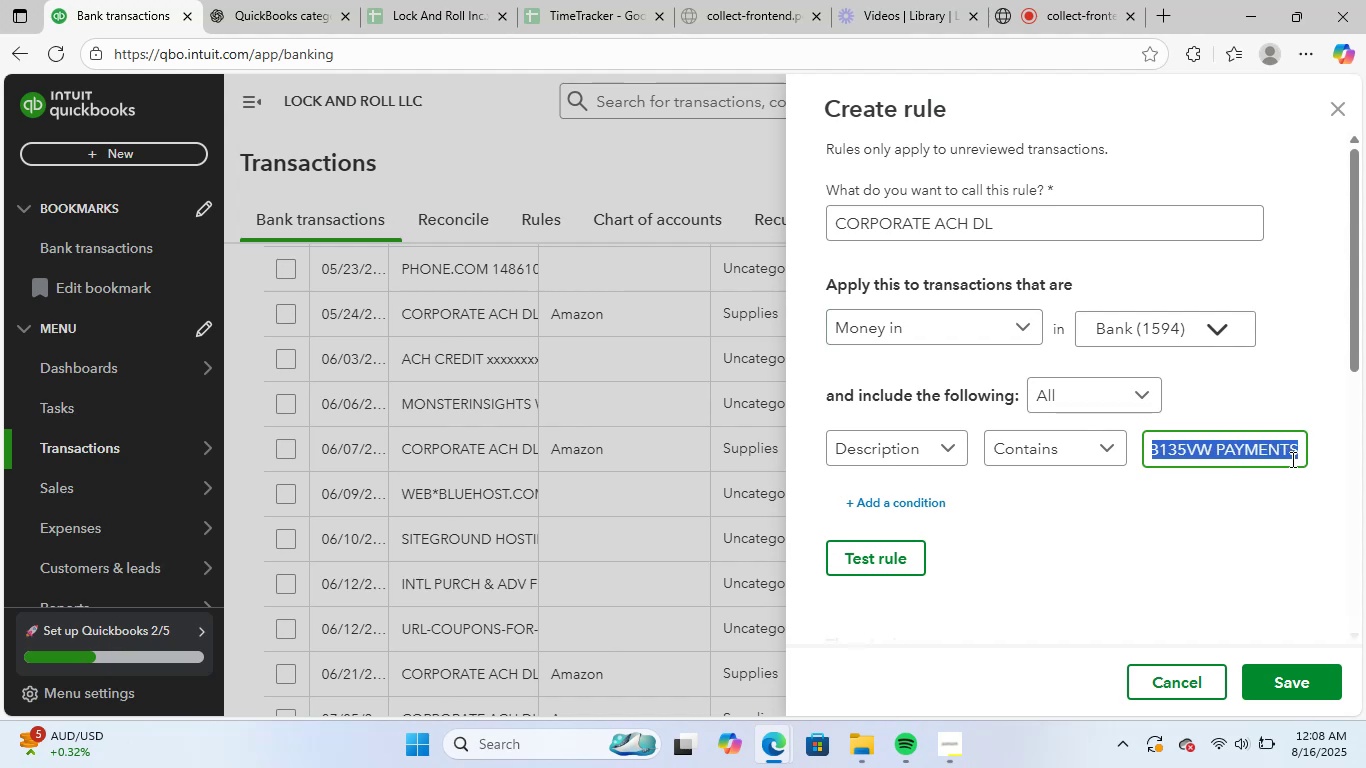 
key(Shift+ArrowRight)
 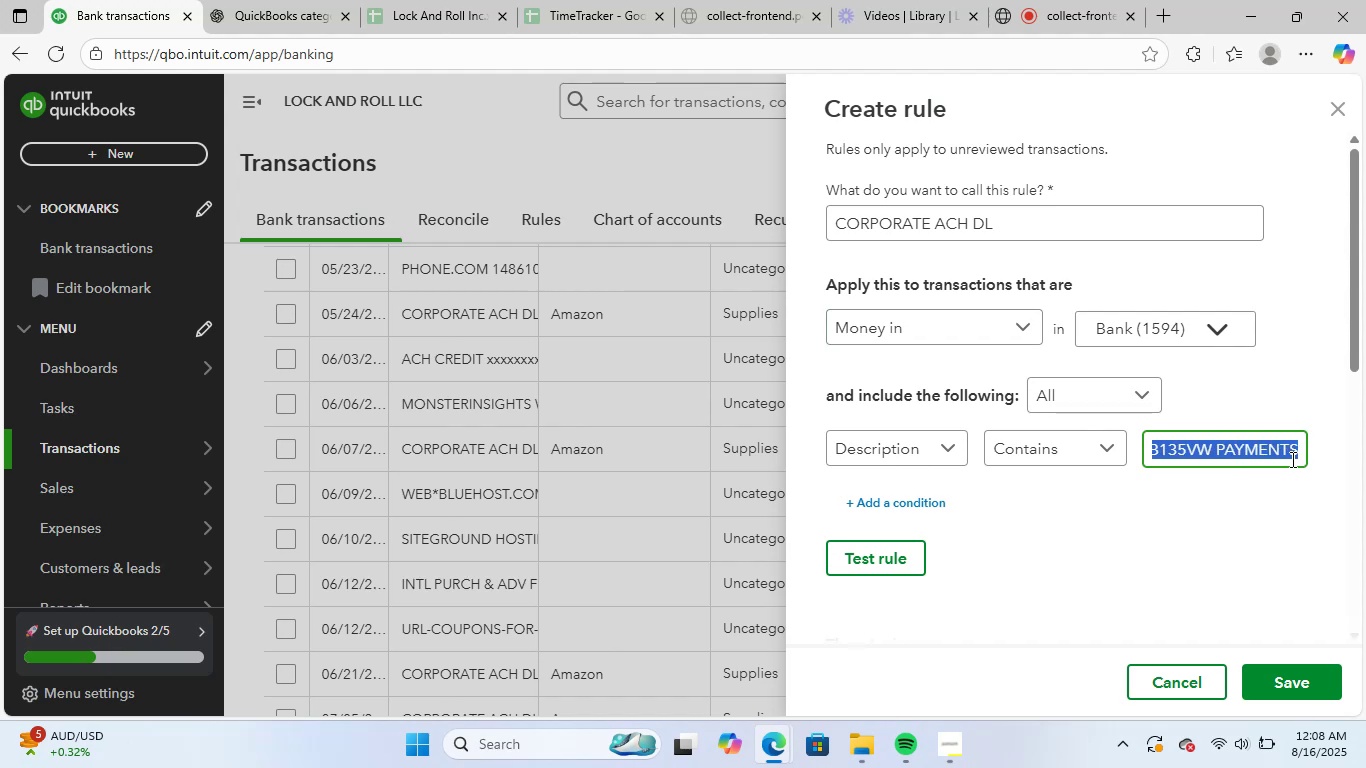 
key(Shift+ArrowRight)
 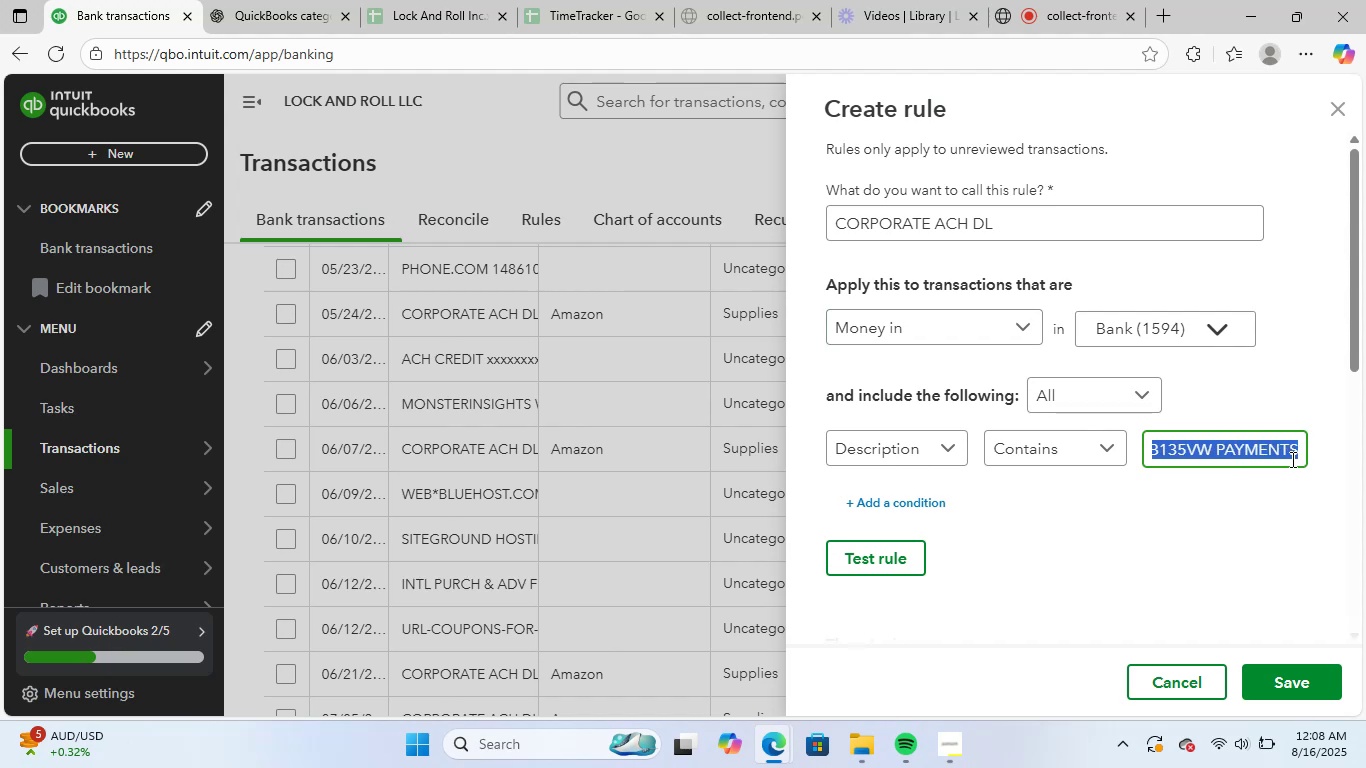 
key(Shift+ArrowRight)
 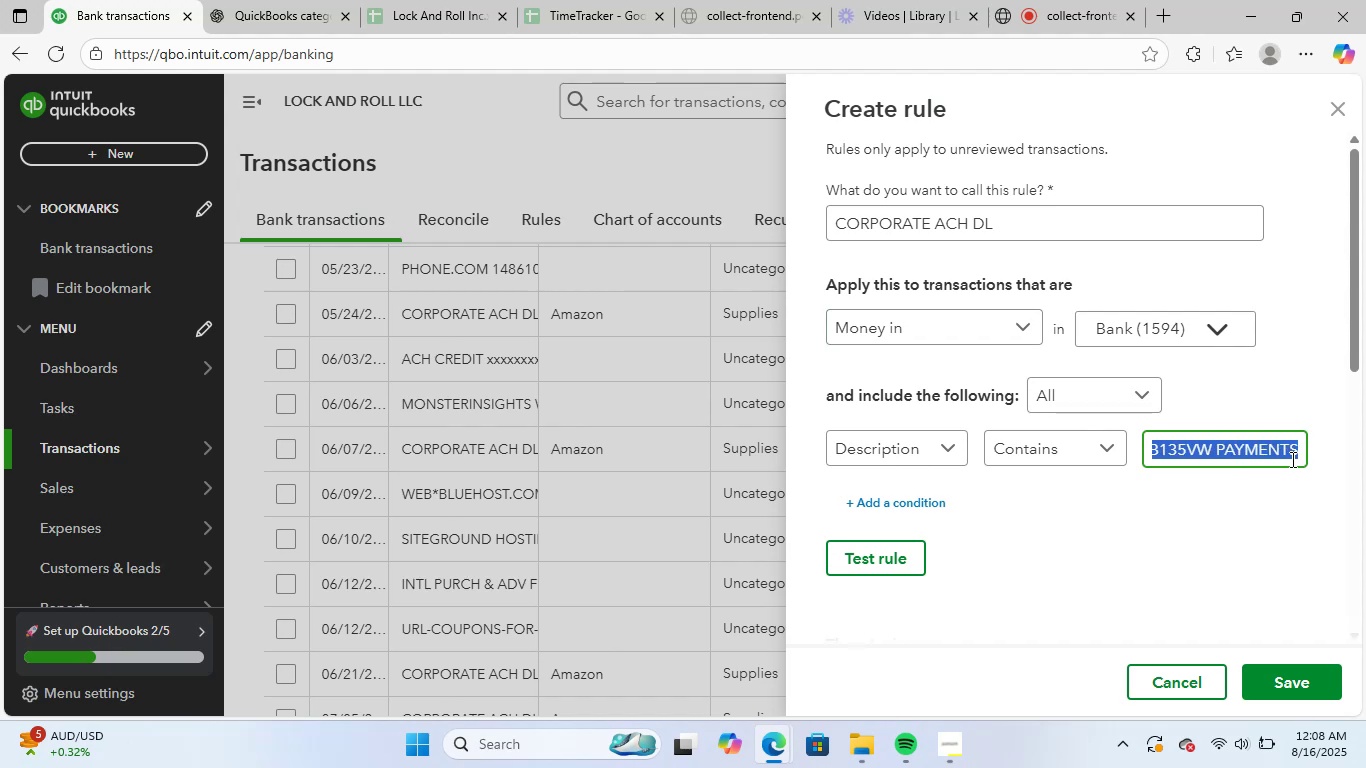 
key(Shift+ArrowRight)
 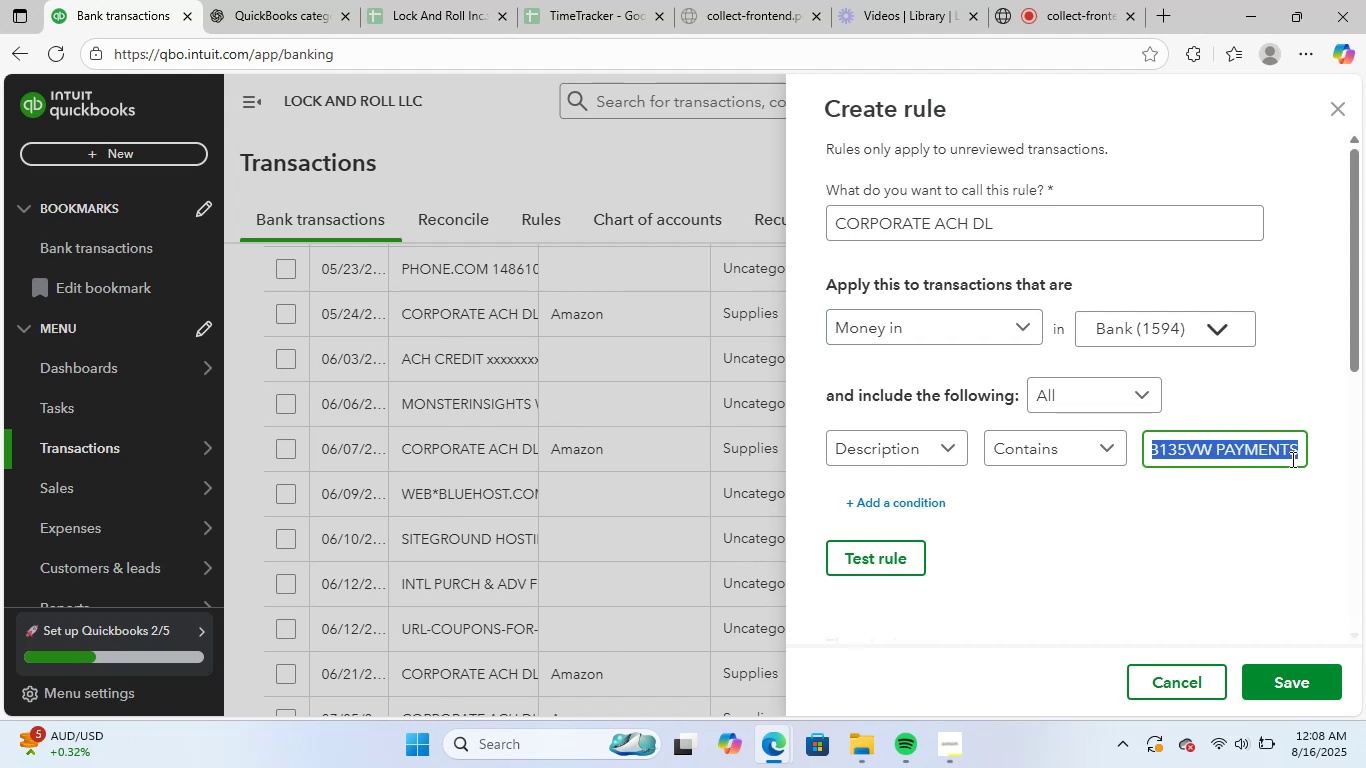 
key(Shift+ArrowRight)
 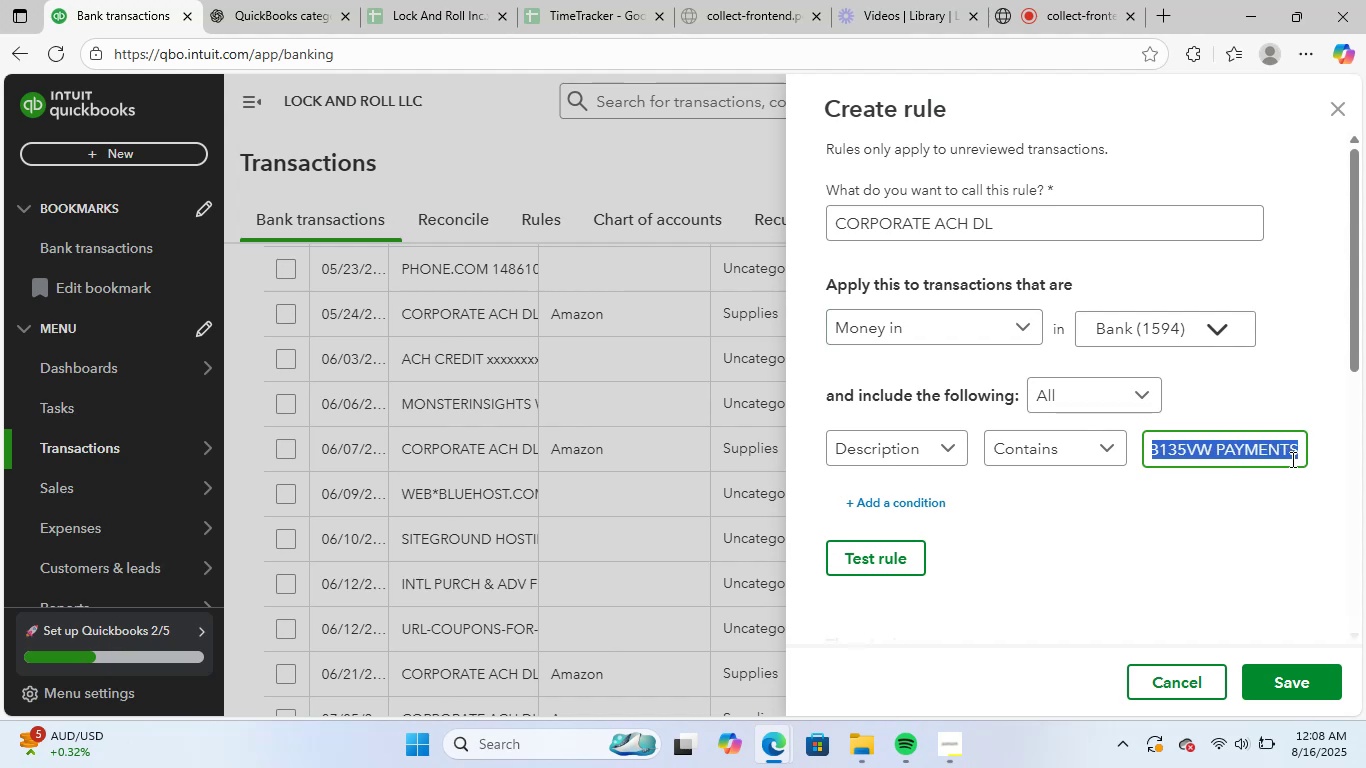 
key(Shift+ArrowRight)
 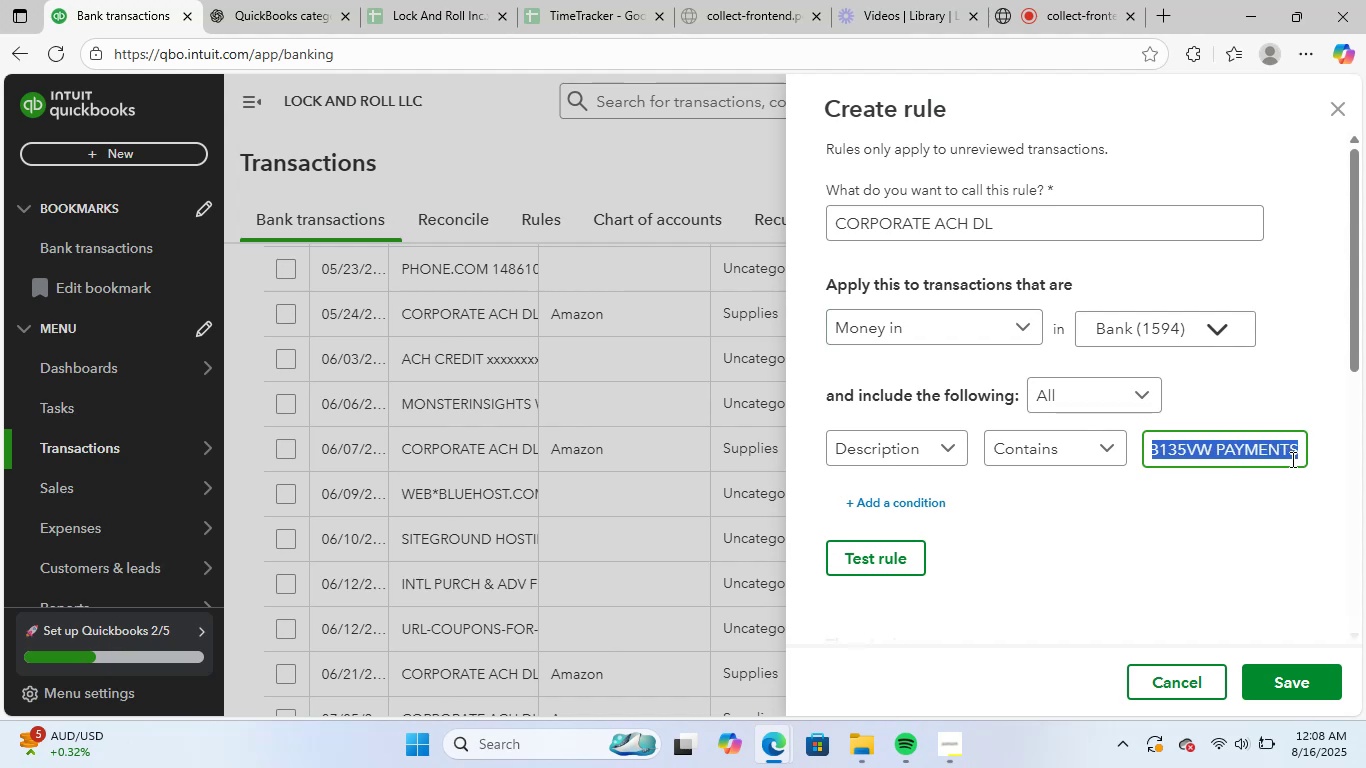 
key(Shift+ArrowRight)
 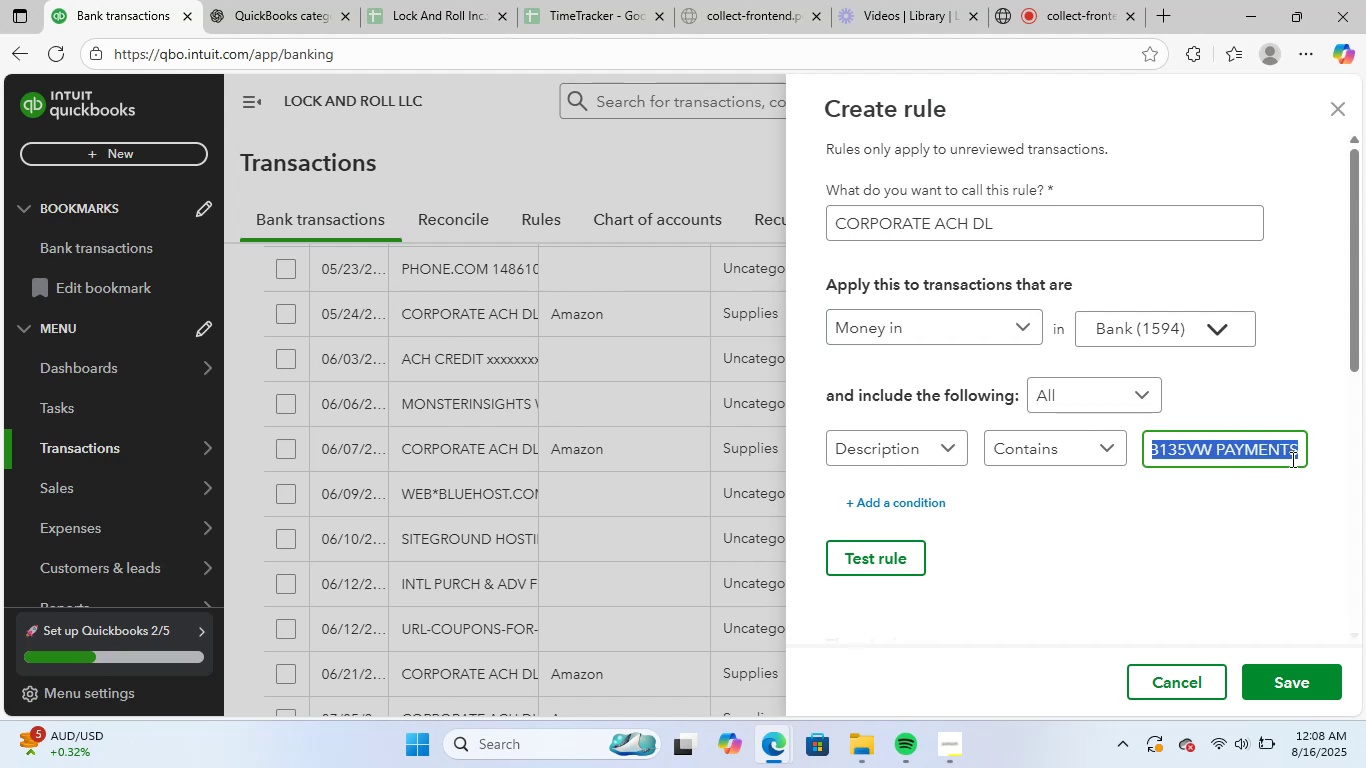 
key(Backspace)
 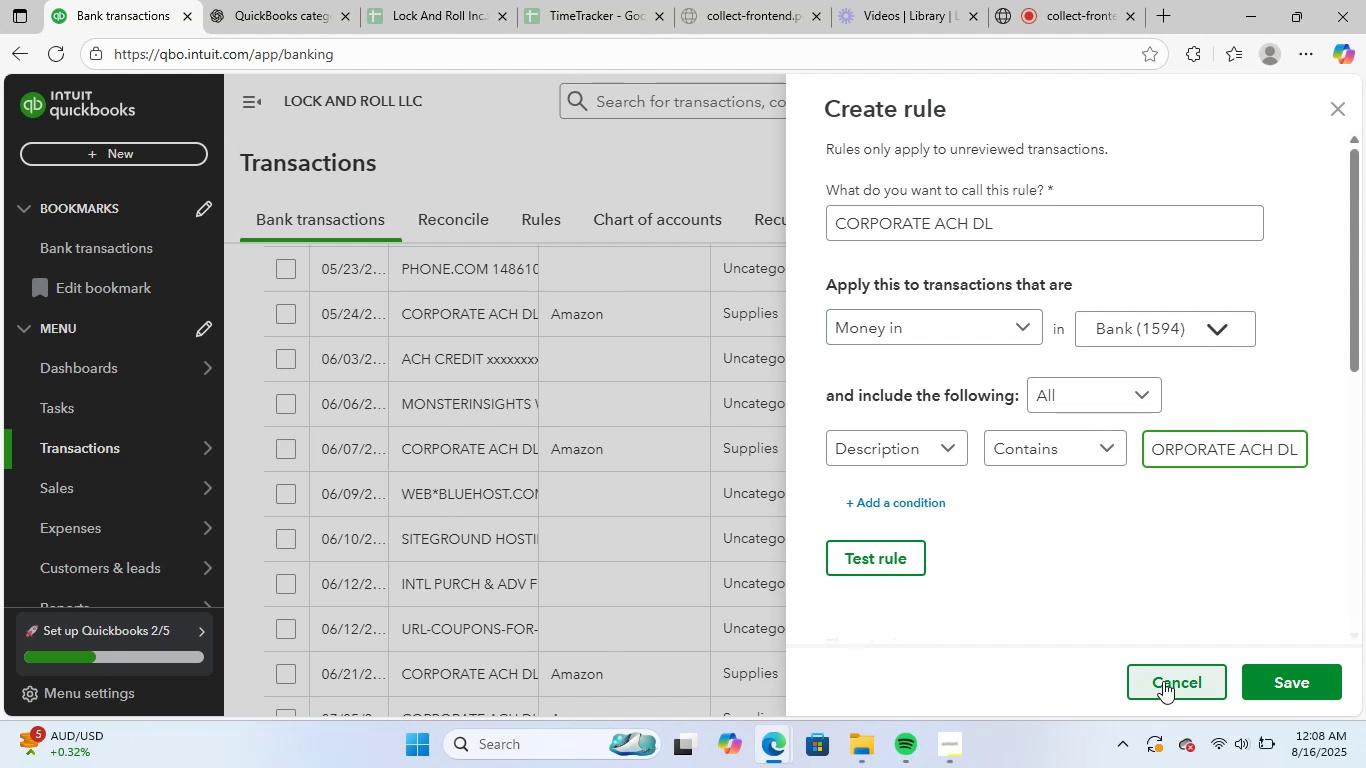 
left_click([1059, 531])
 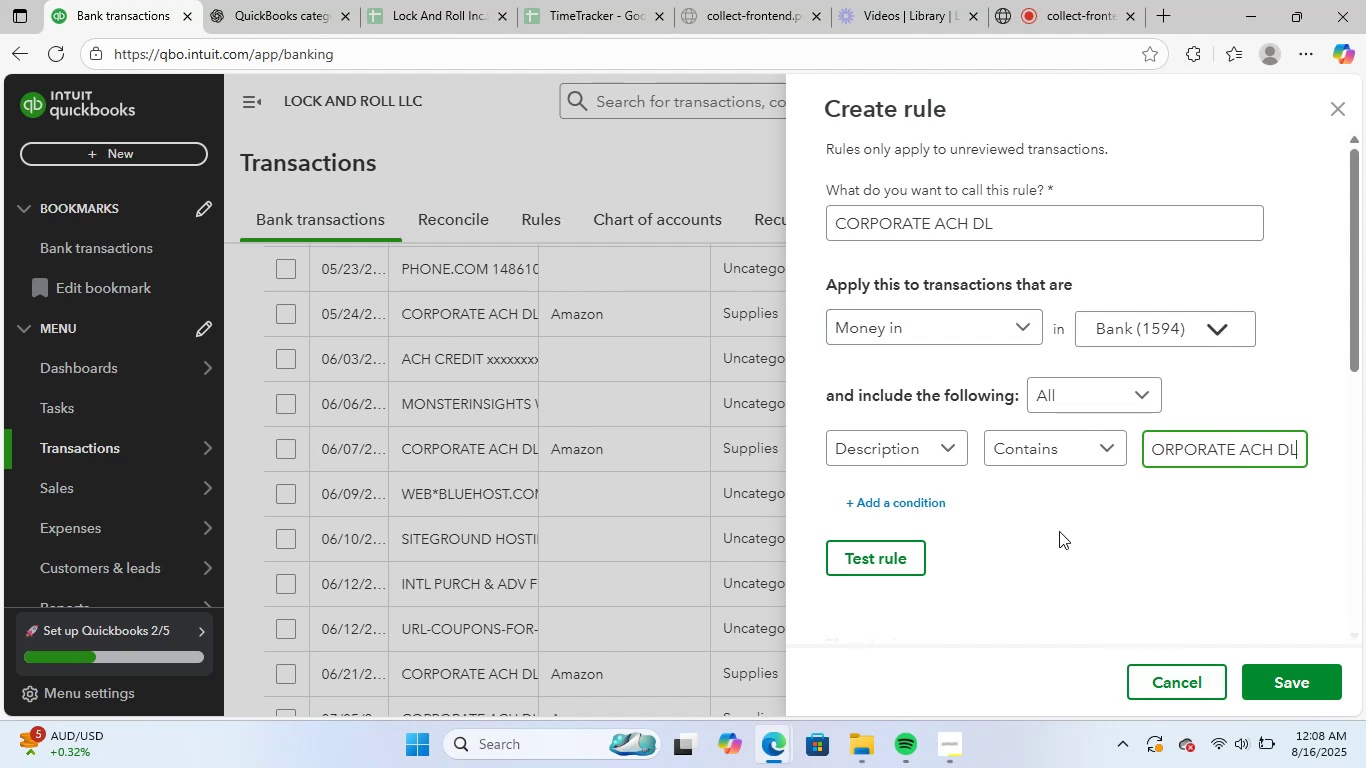 
scroll: coordinate [1230, 542], scroll_direction: down, amount: 10.0
 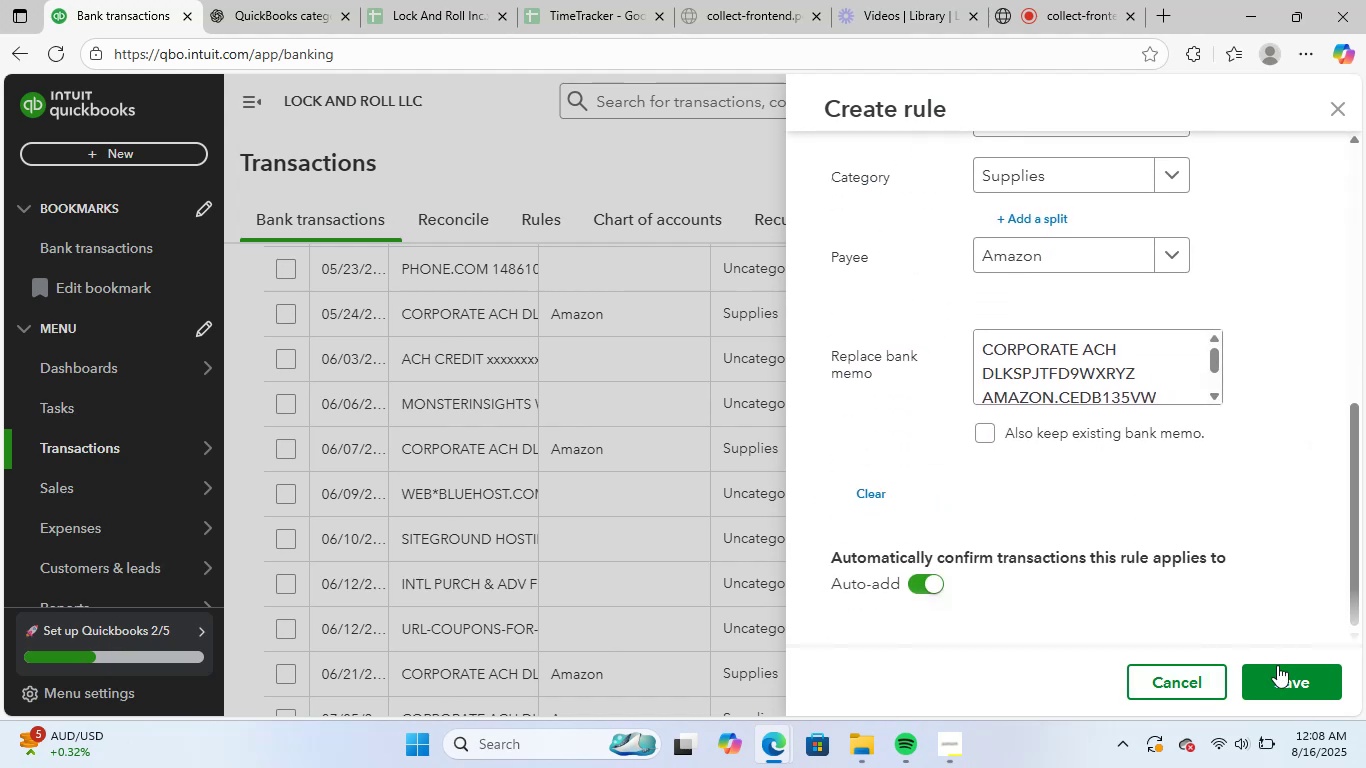 
left_click([1279, 677])
 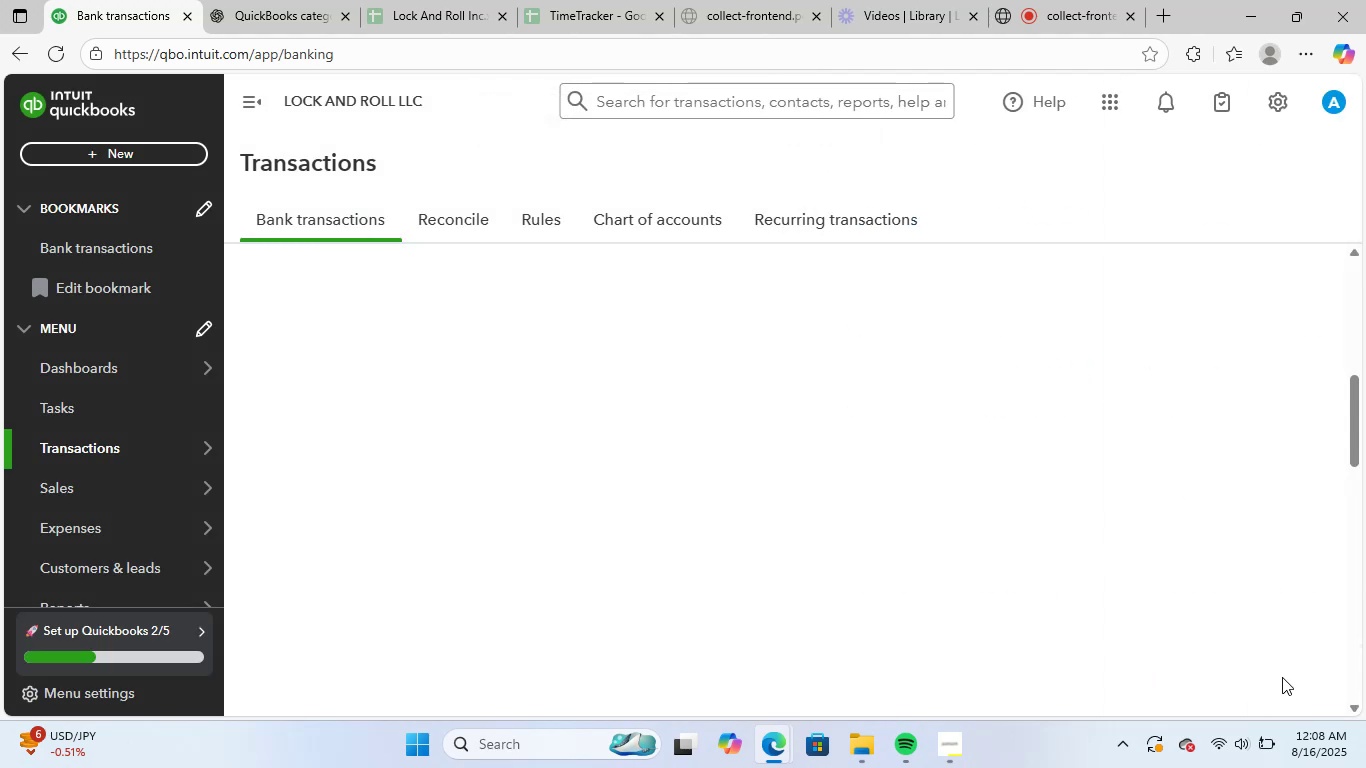 
wait(7.7)
 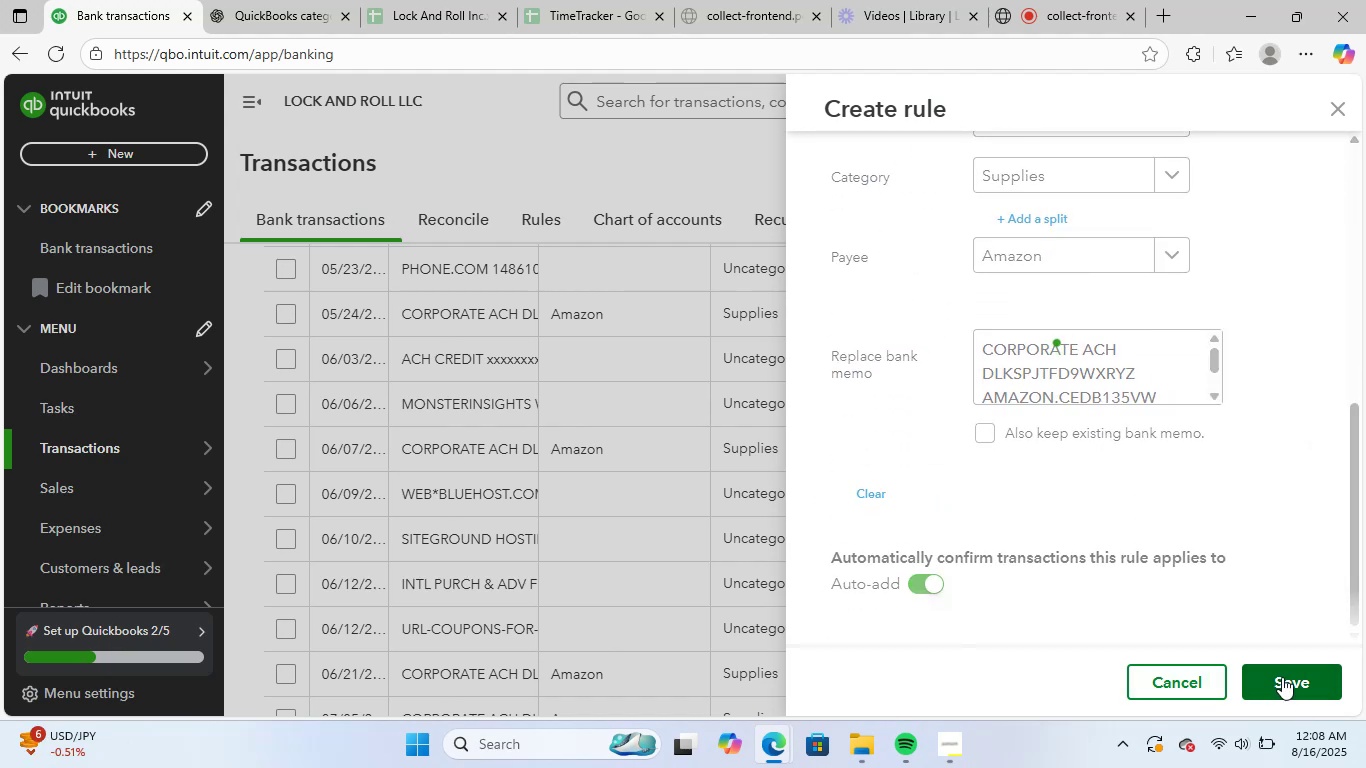 
scroll: coordinate [891, 517], scroll_direction: up, amount: 6.0
 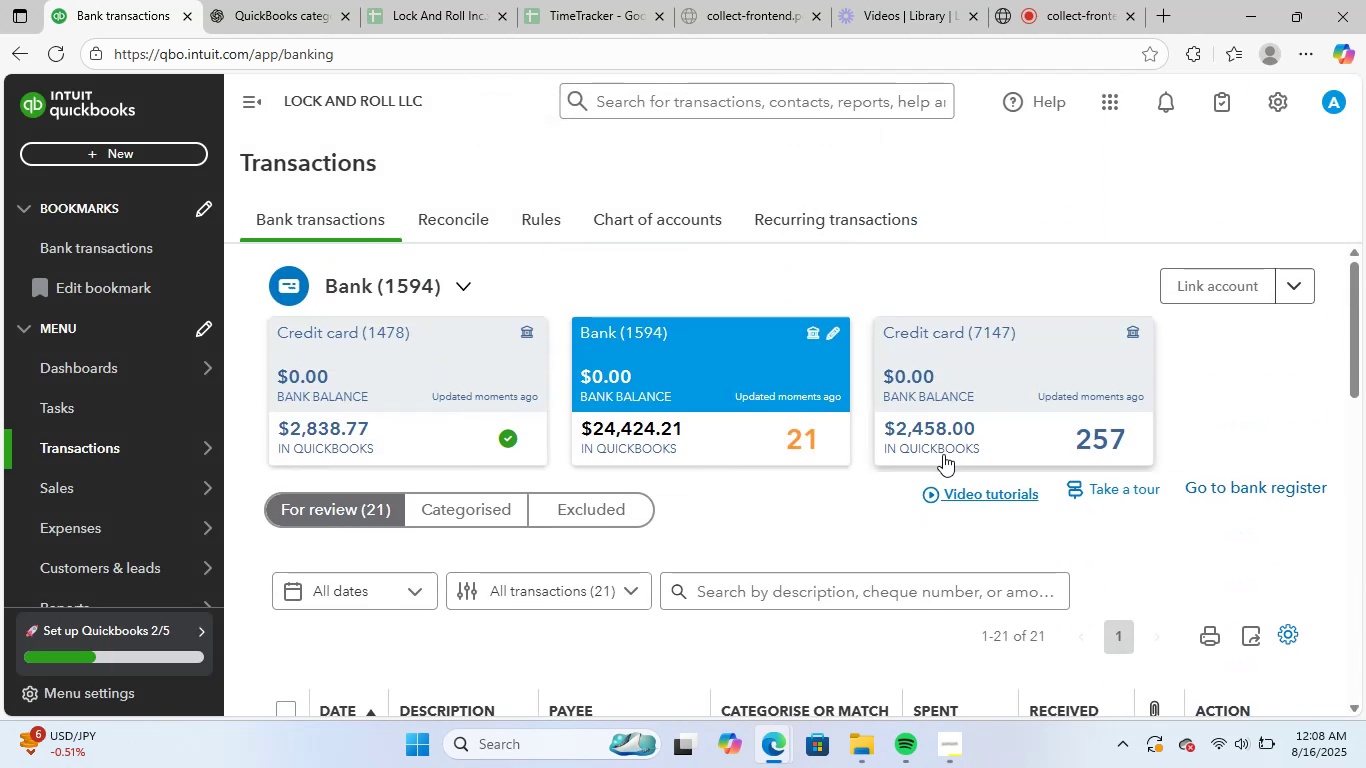 
scroll: coordinate [745, 453], scroll_direction: down, amount: 3.0
 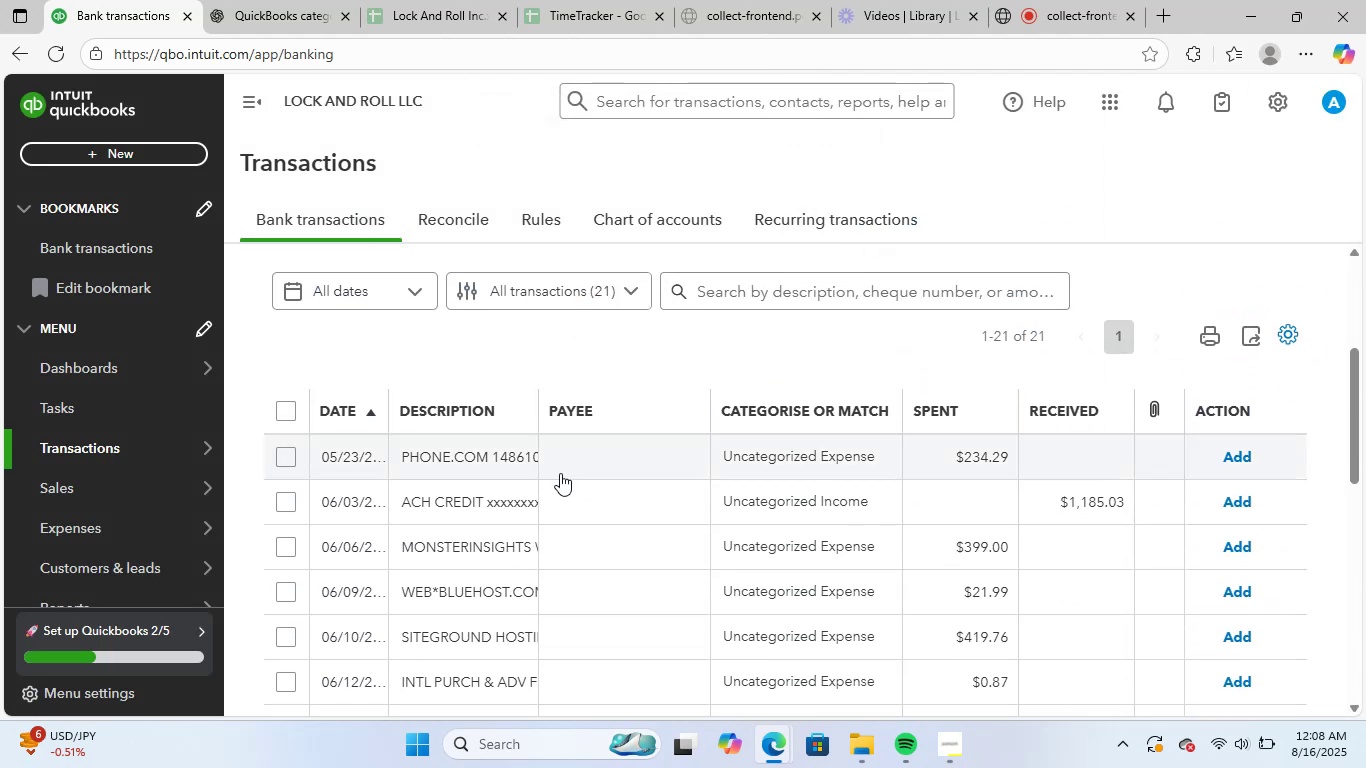 
left_click([498, 452])
 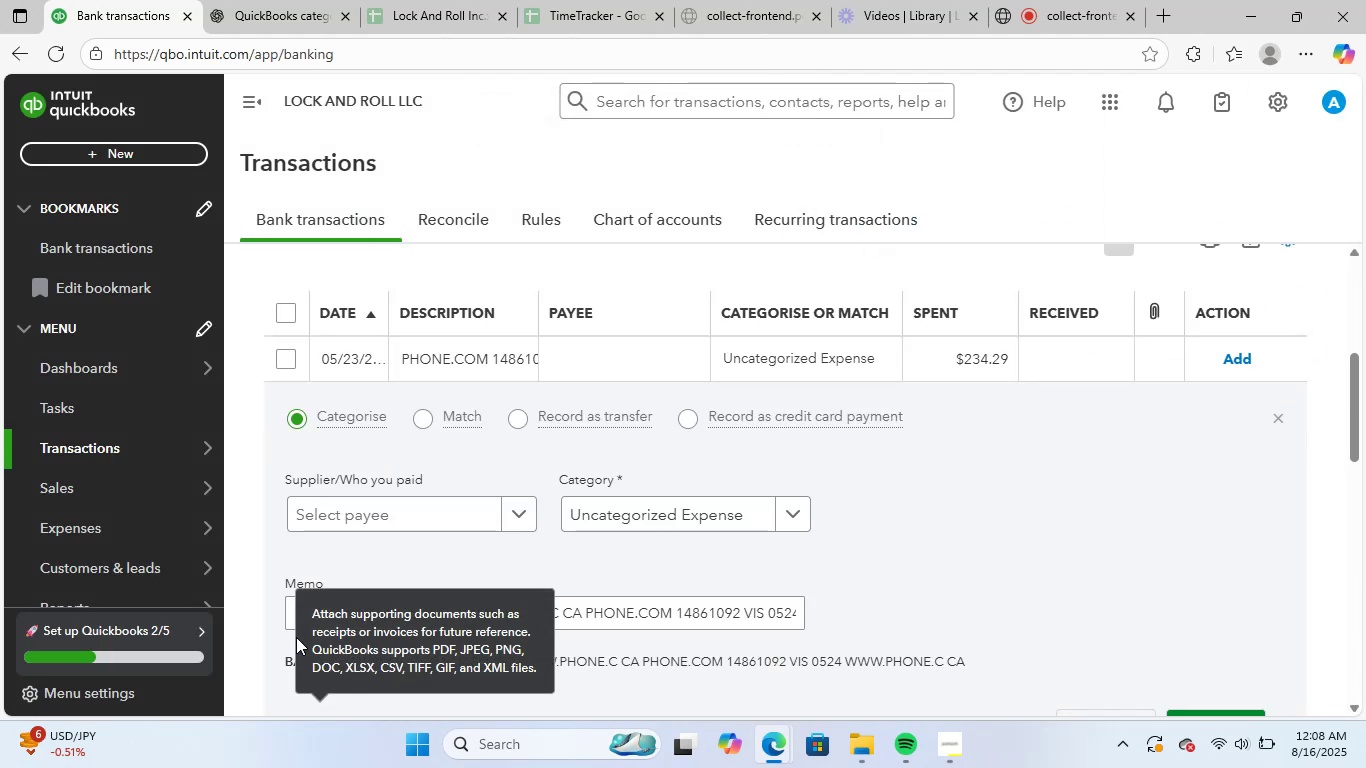 
left_click_drag(start_coordinate=[287, 616], to_coordinate=[1160, 622])
 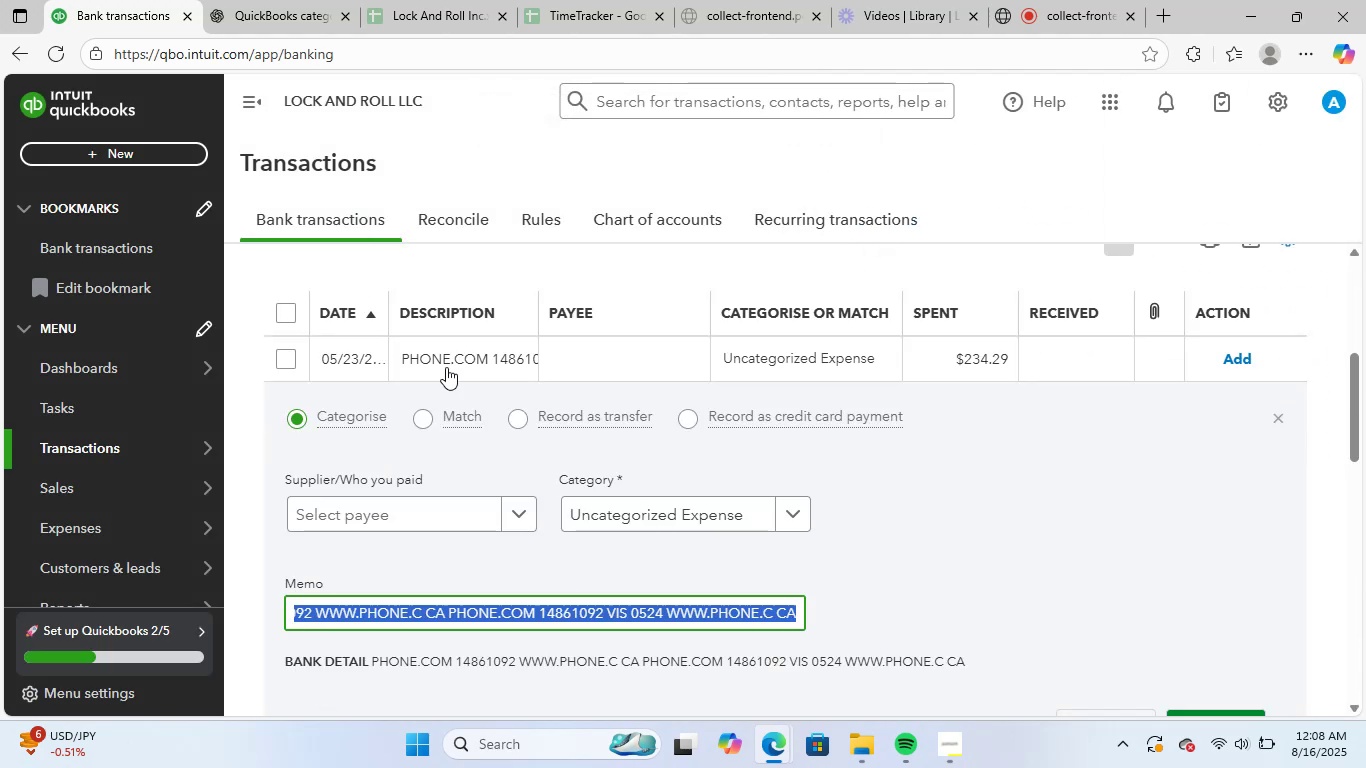 
key(Control+ControlLeft)
 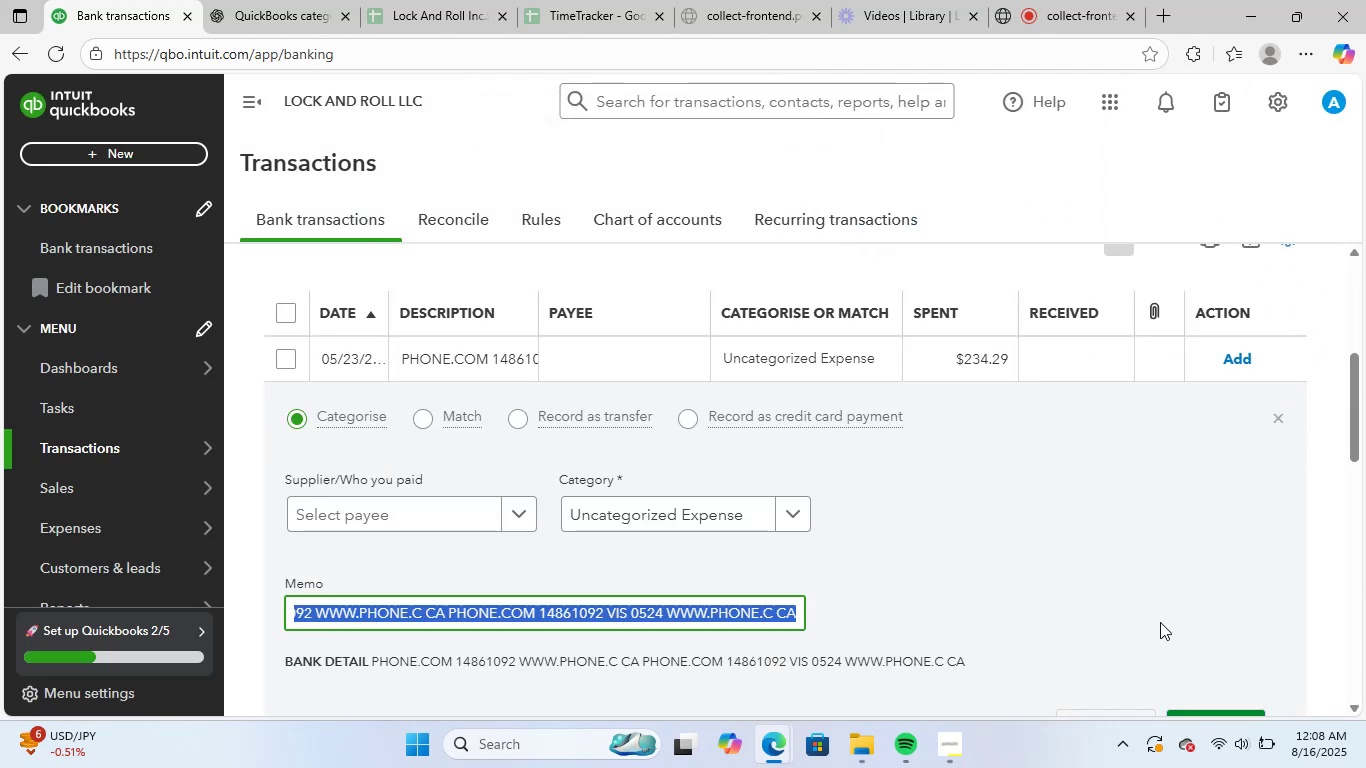 
key(Control+C)
 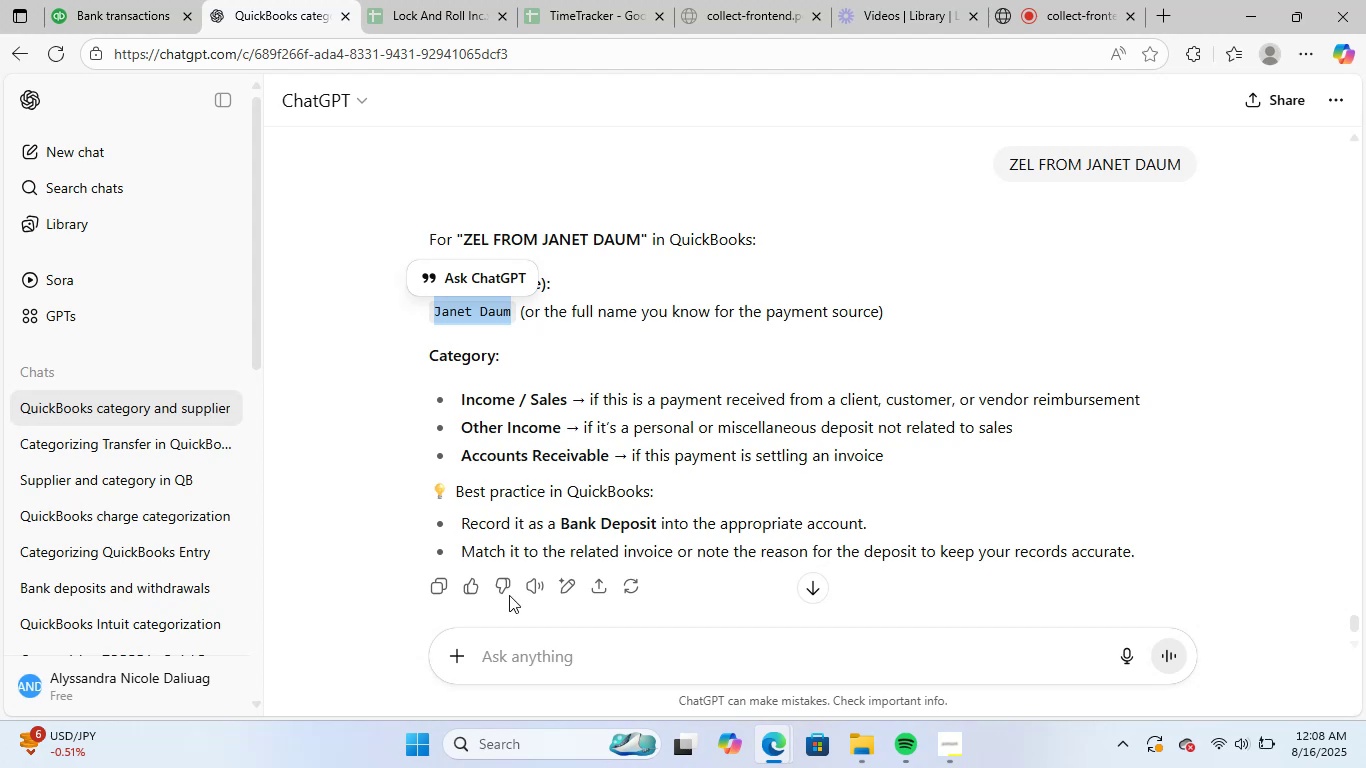 
key(Control+ControlLeft)
 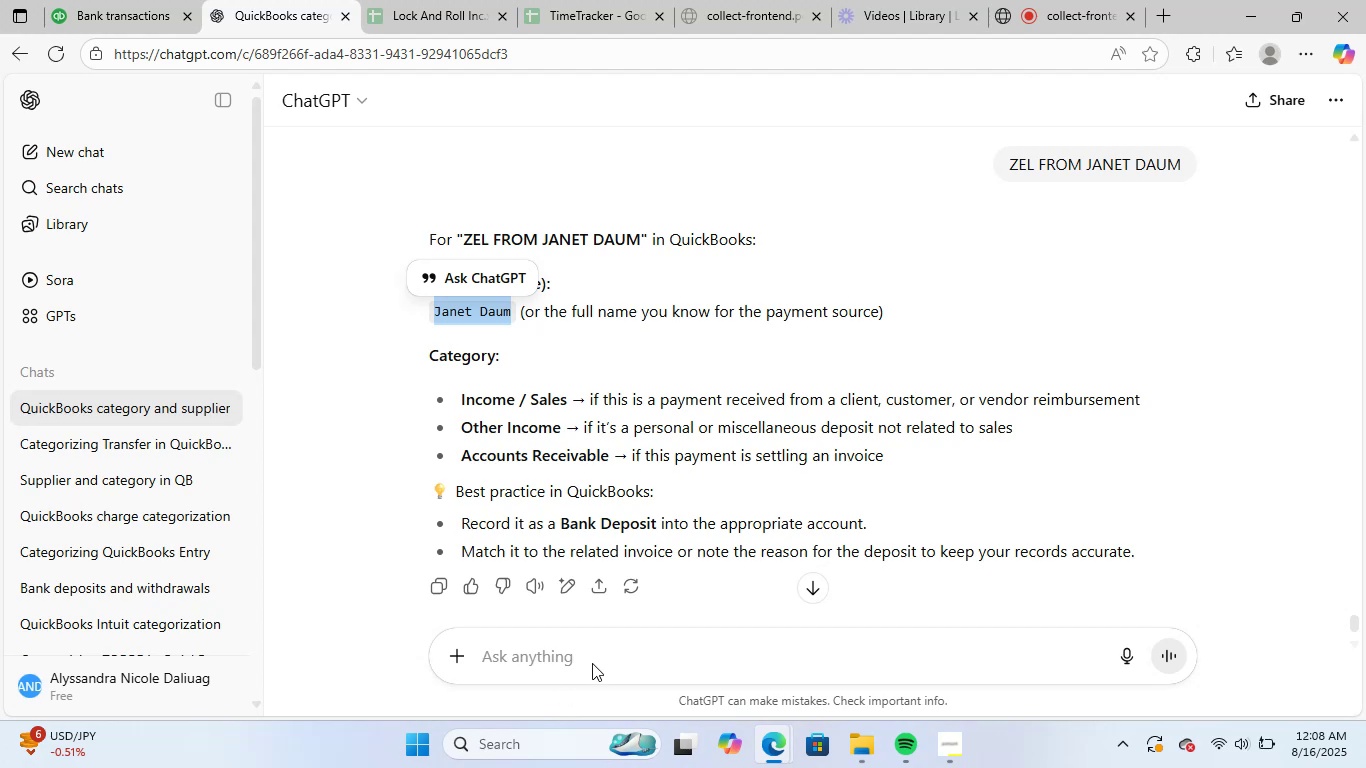 
key(Control+V)
 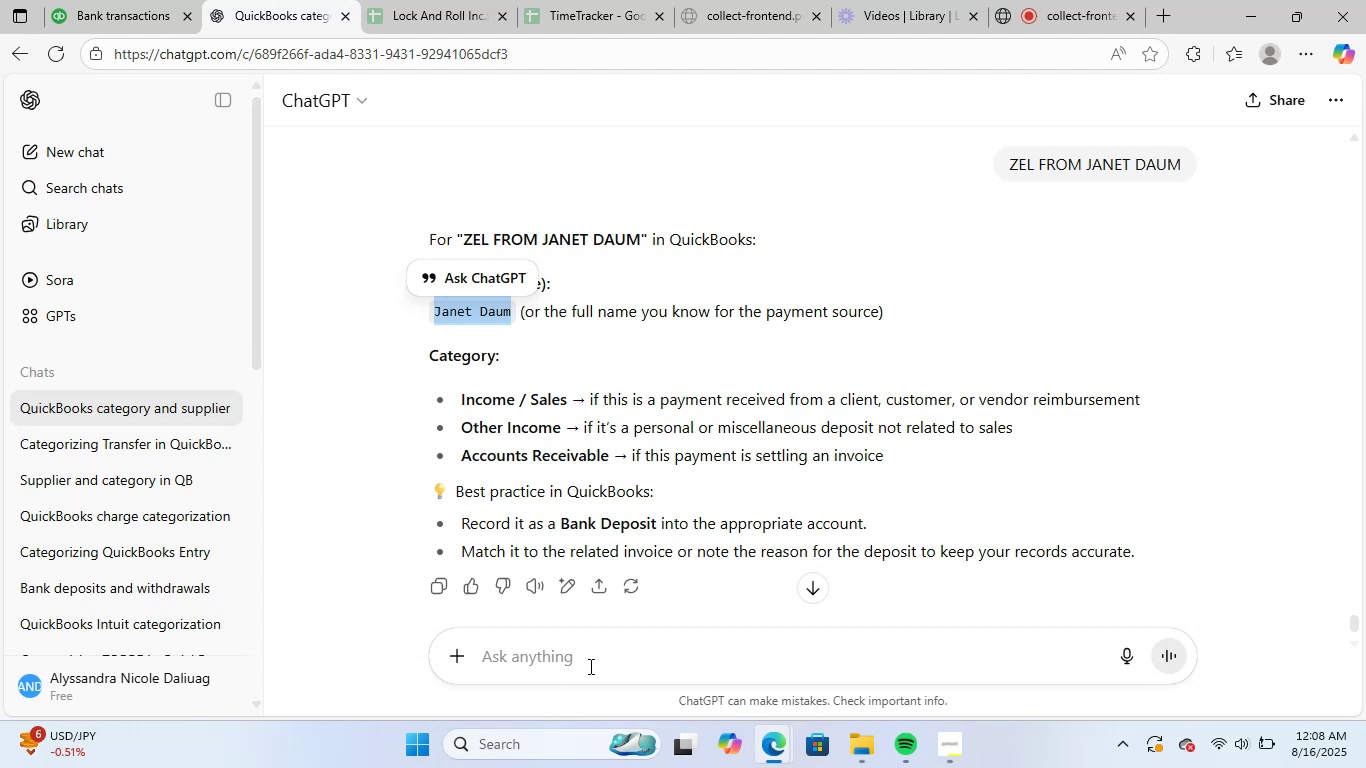 
key(NumpadEnter)
 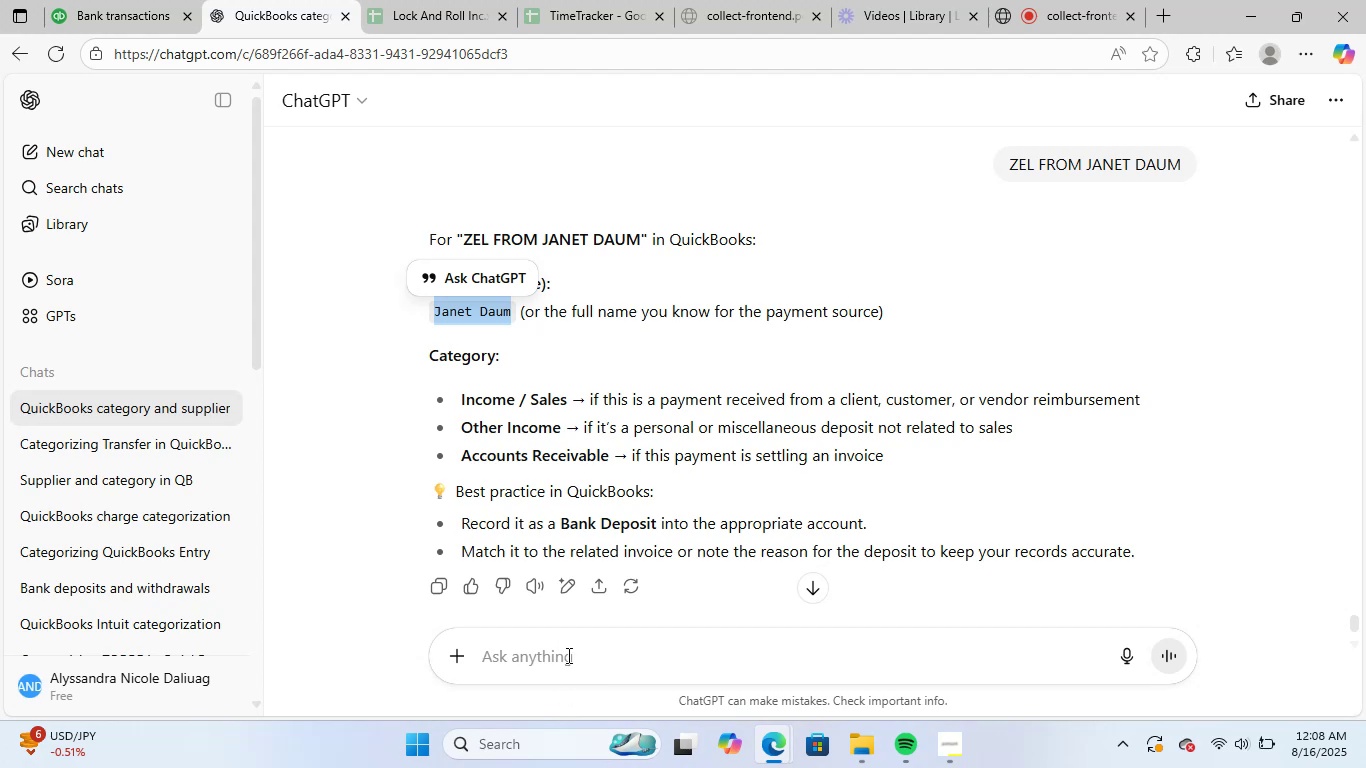 
left_click([567, 655])
 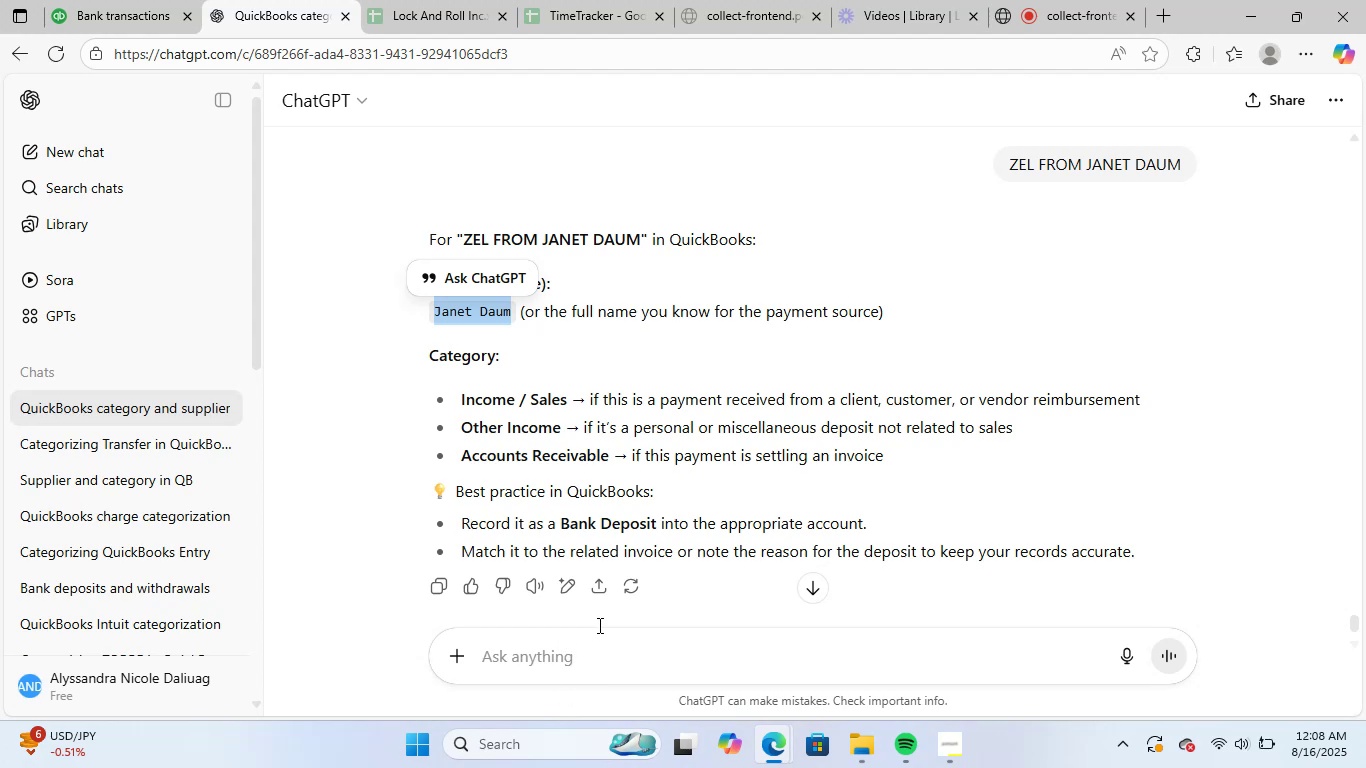 
key(Control+V)
 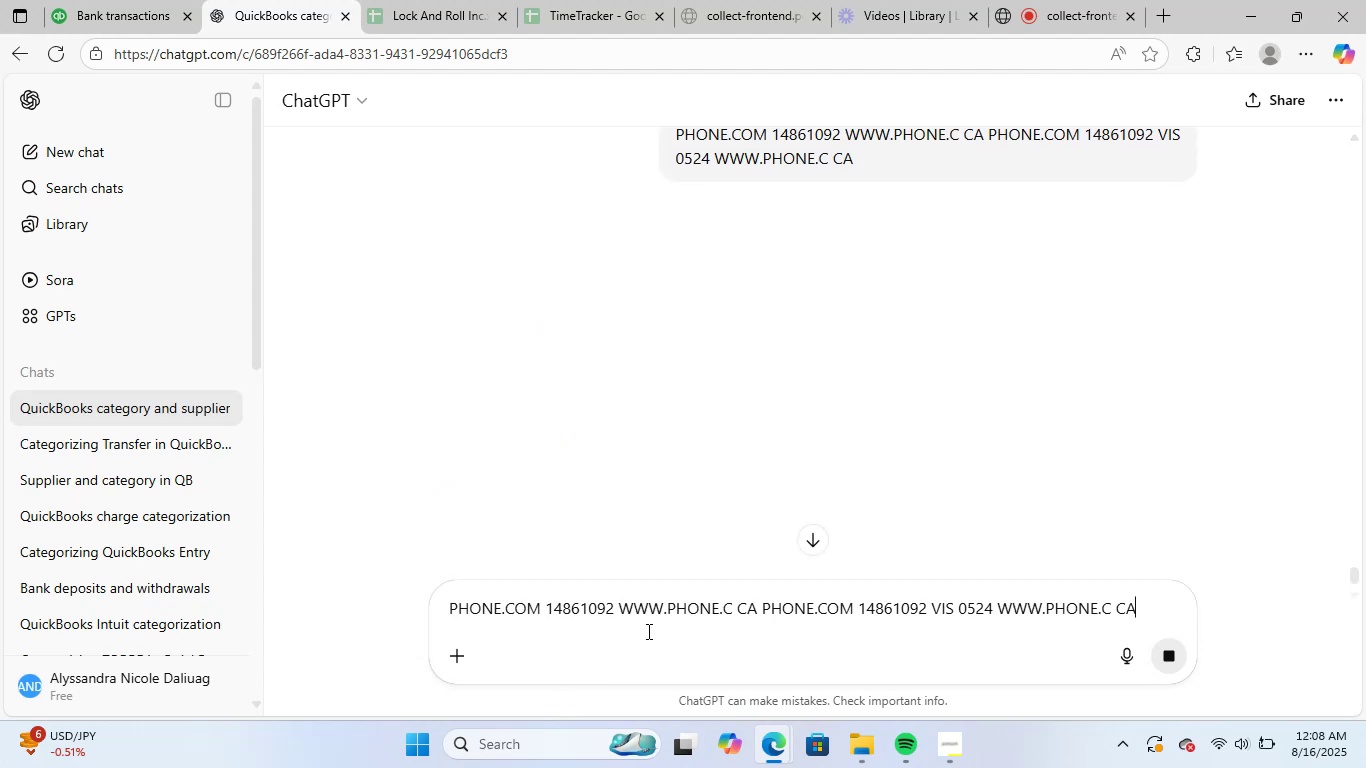 
key(Control+ControlLeft)
 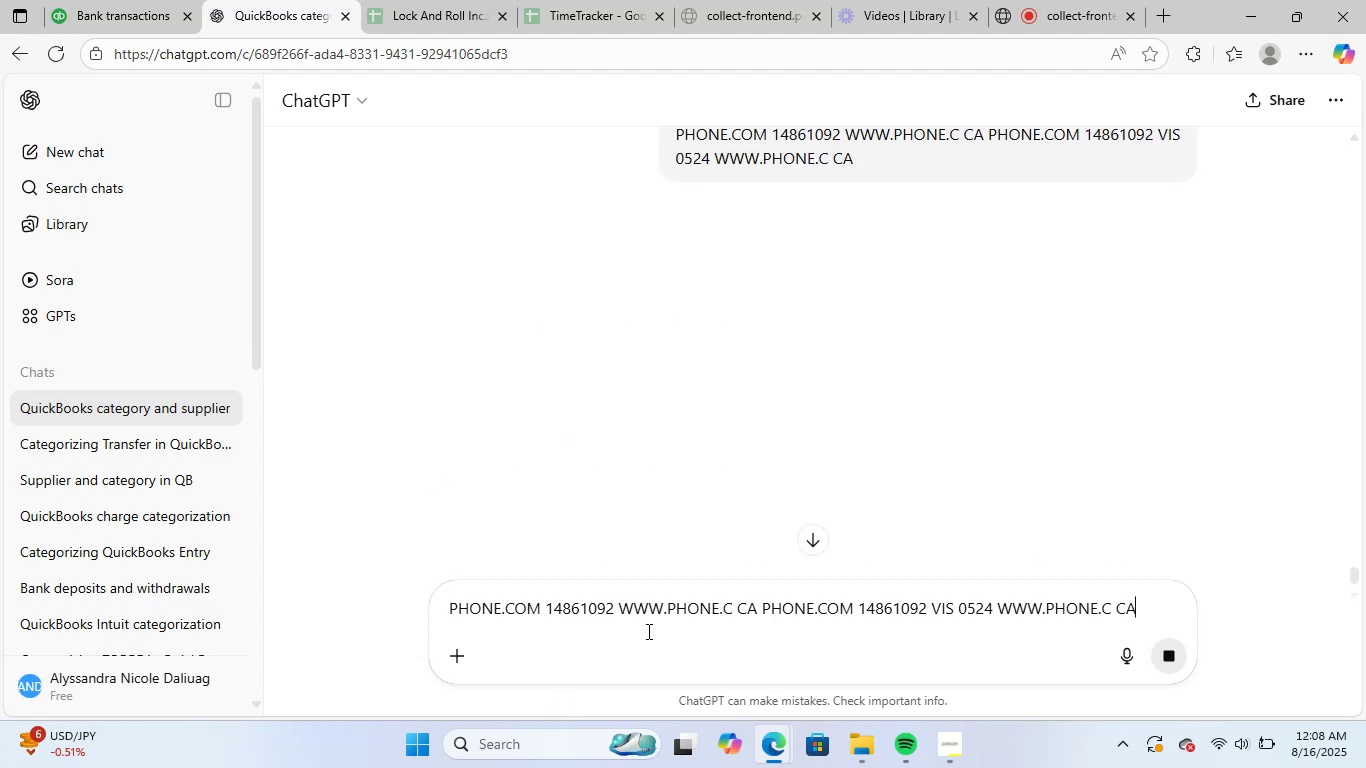 
hold_key(key=Backspace, duration=1.51)
 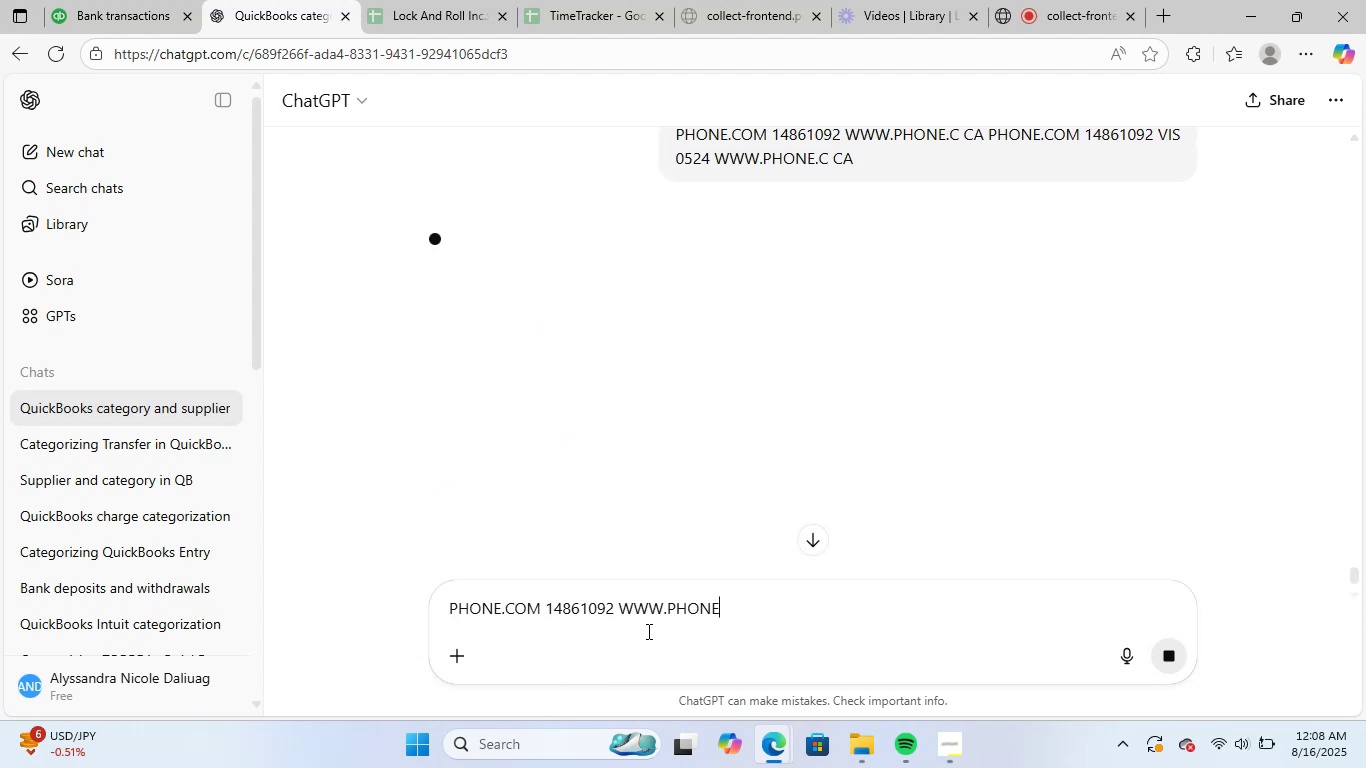 
hold_key(key=Backspace, duration=0.33)
 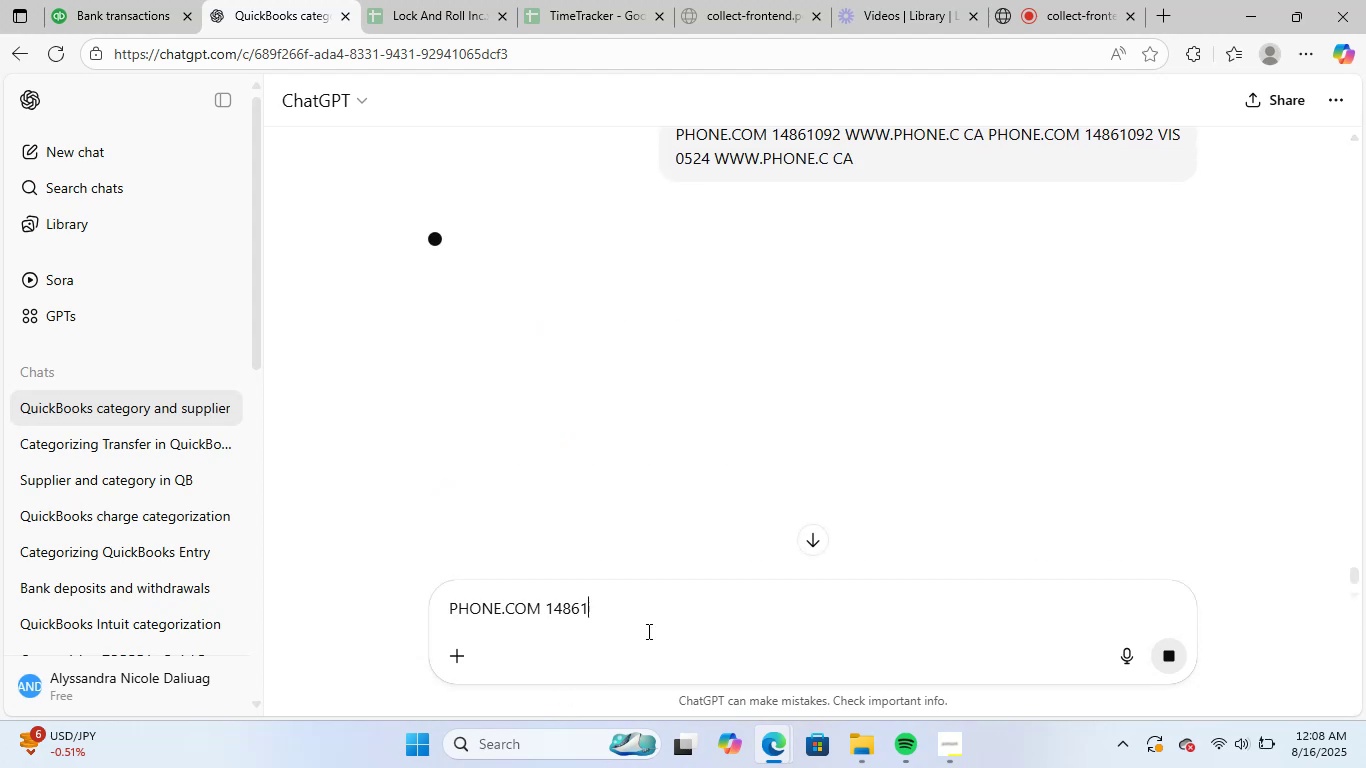 
hold_key(key=Backspace, duration=2.55)
 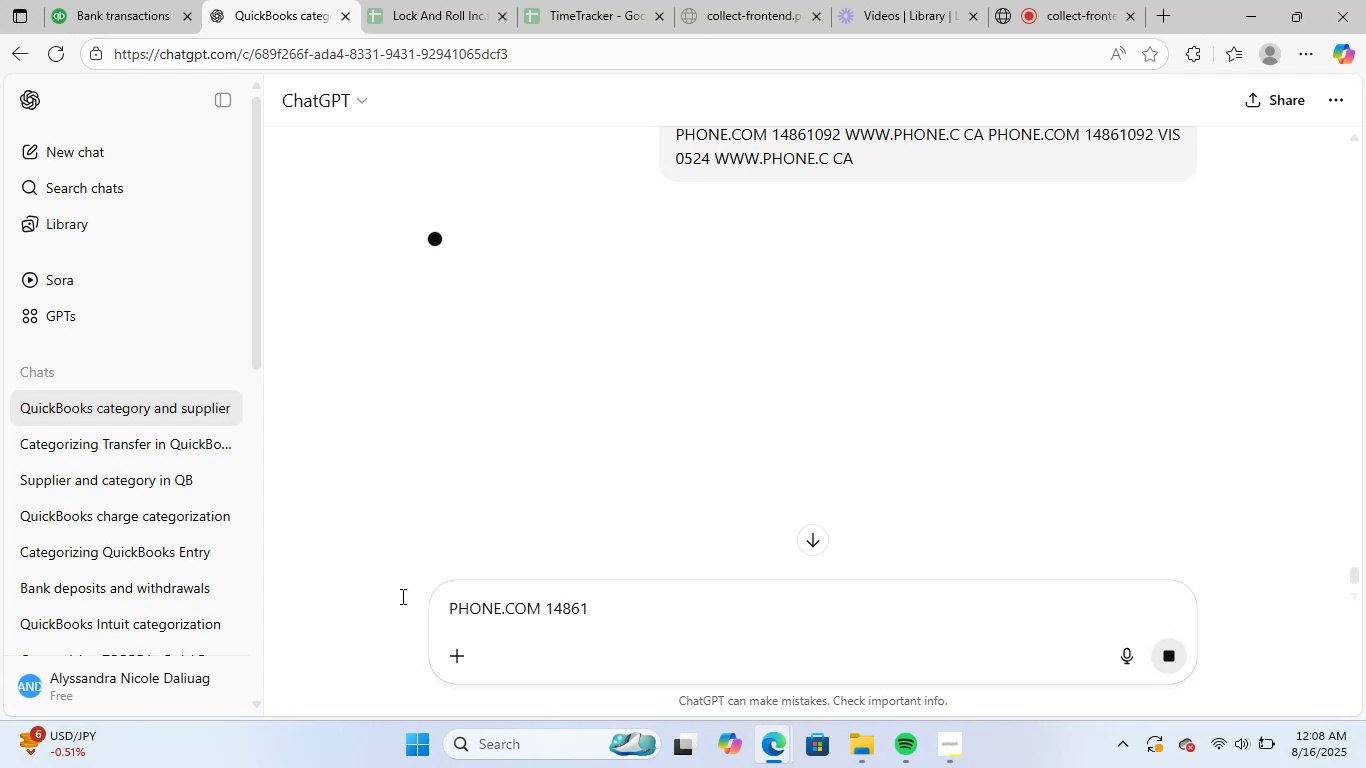 
left_click_drag(start_coordinate=[605, 620], to_coordinate=[368, 599])
 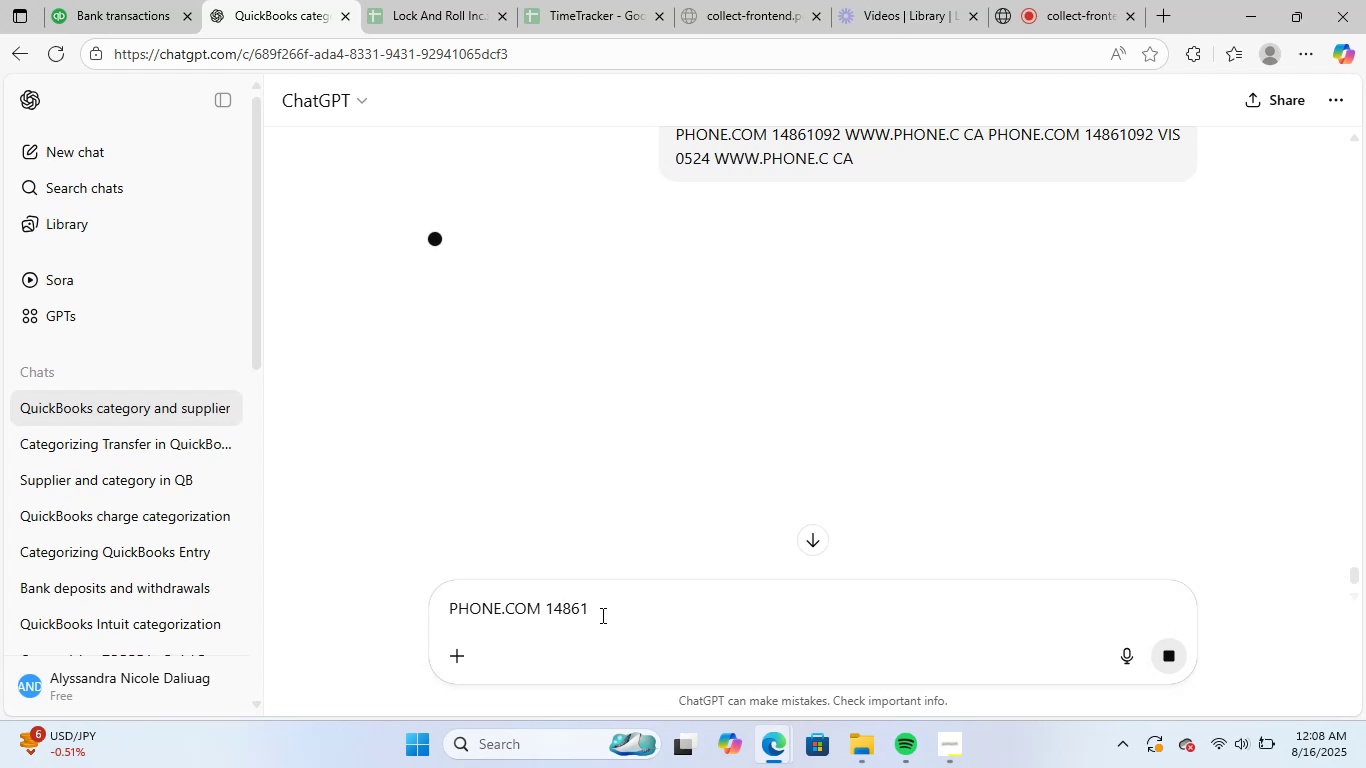 
left_click([590, 610])
 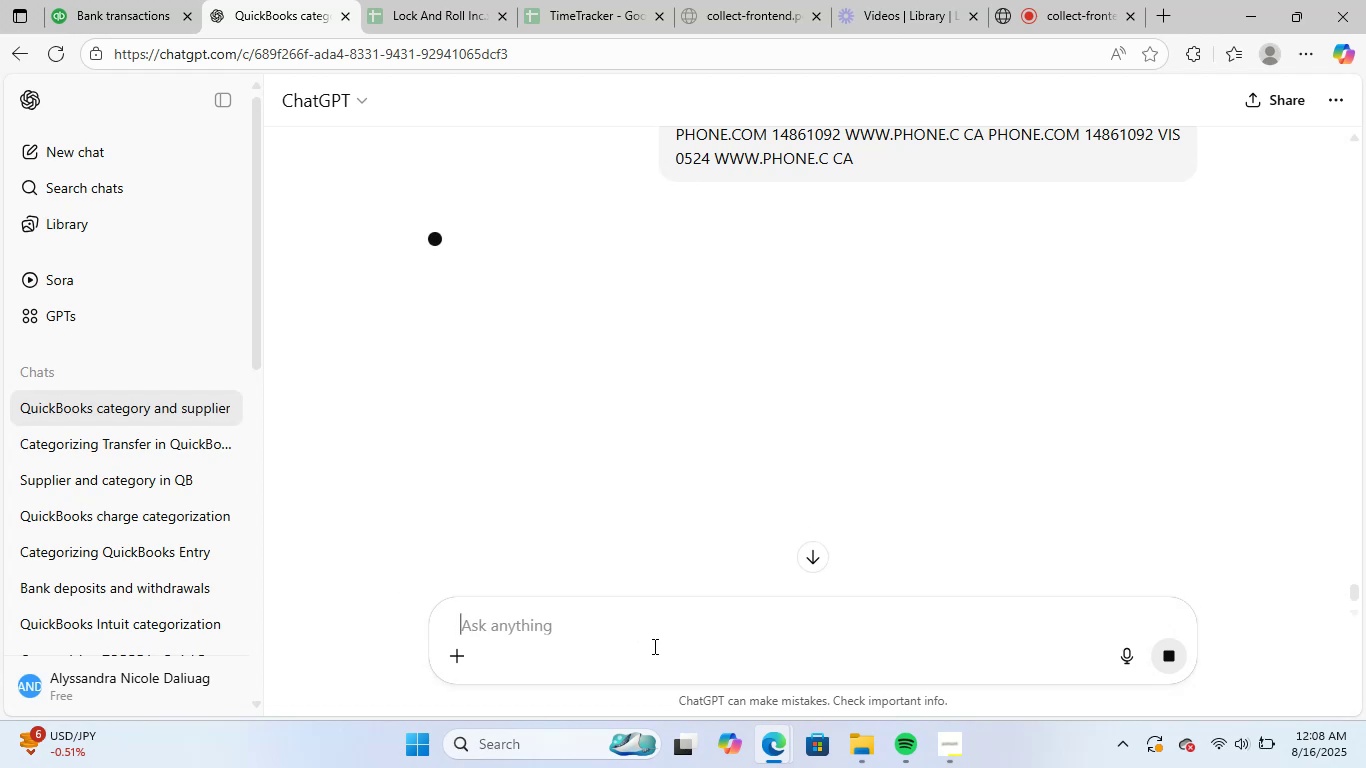 
key(Backspace)
 